 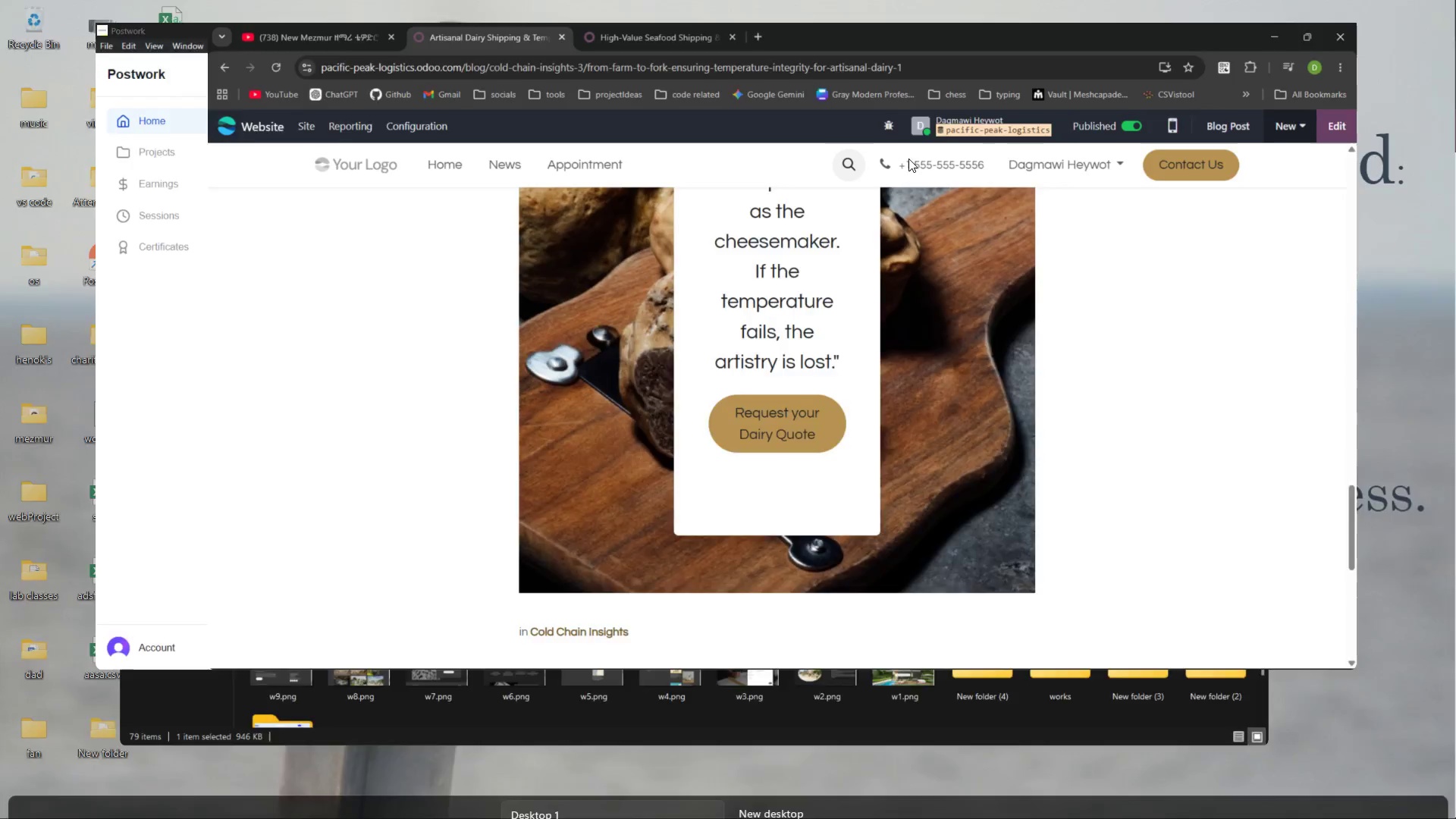 
left_click([129, 121])
 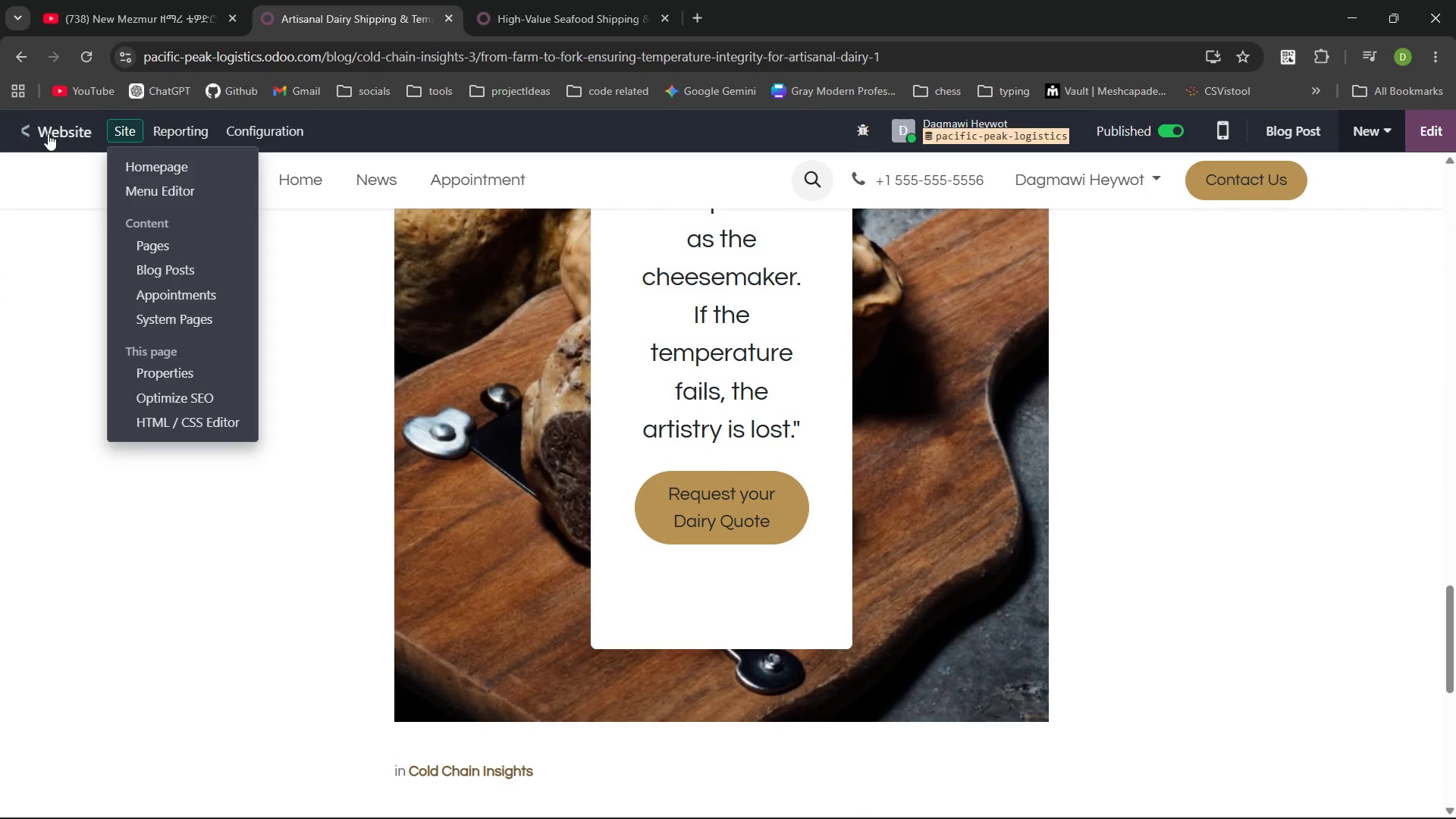 
left_click([48, 133])
 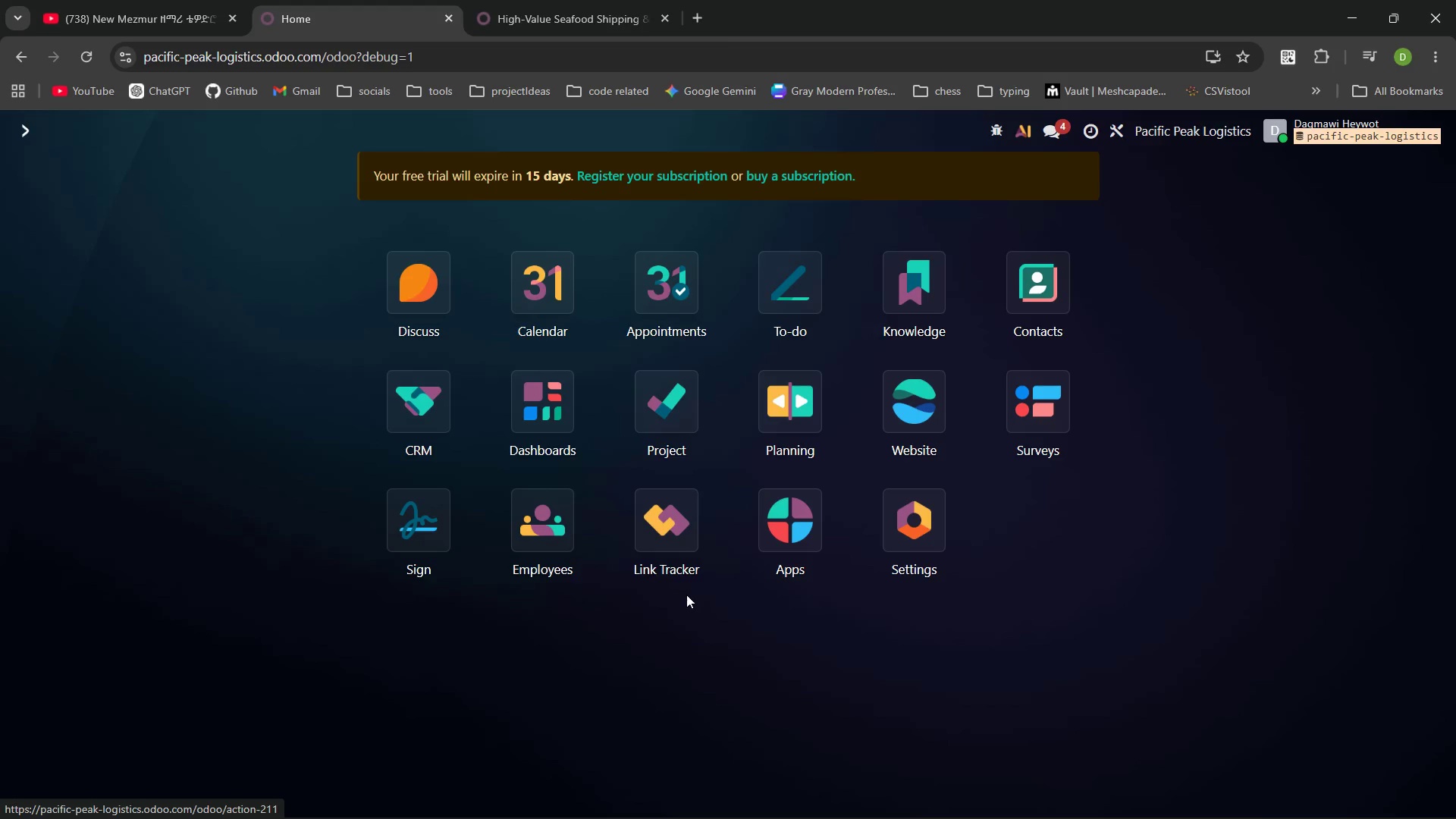 
wait(91.5)
 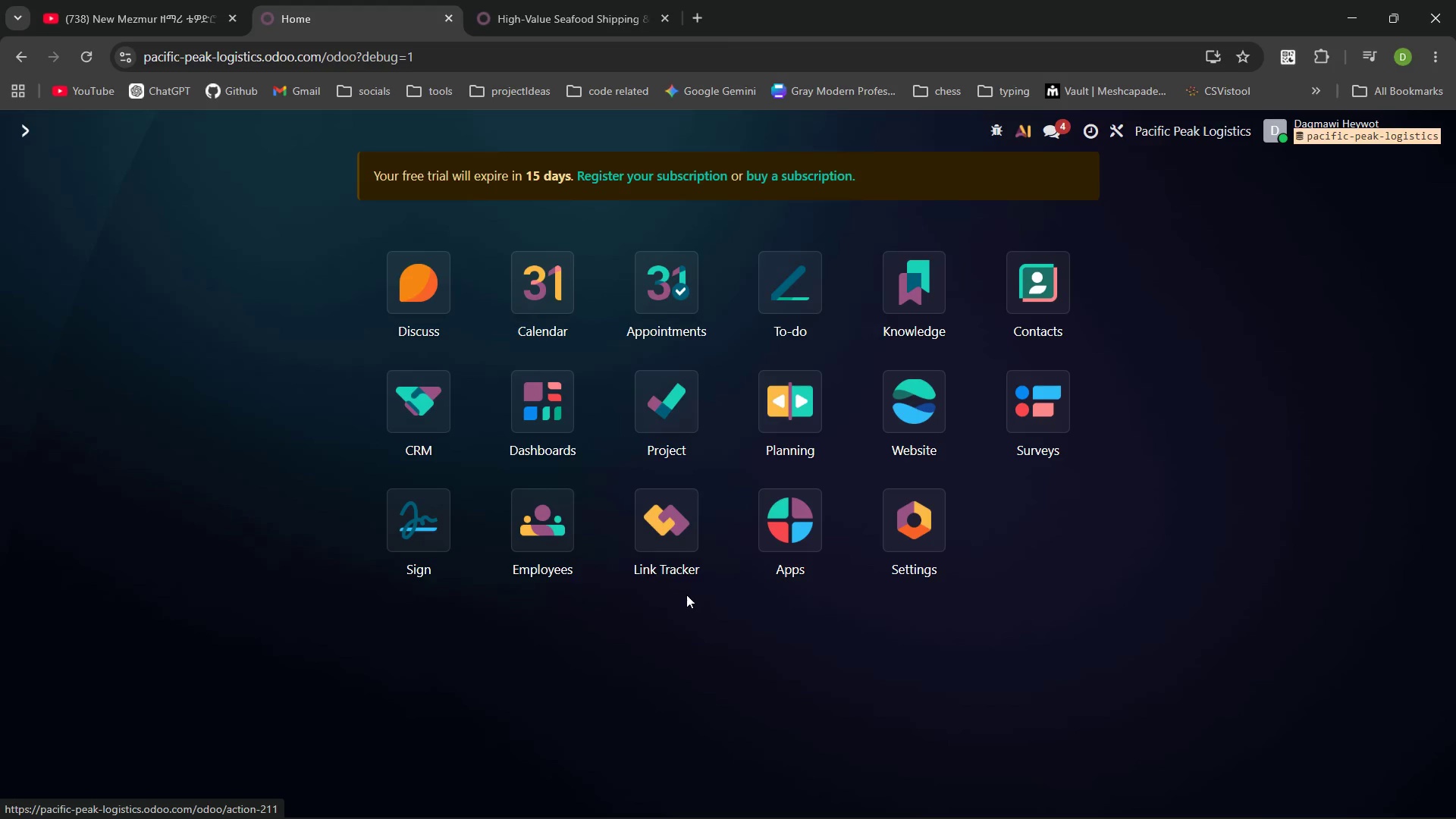 
left_click([667, 541])
 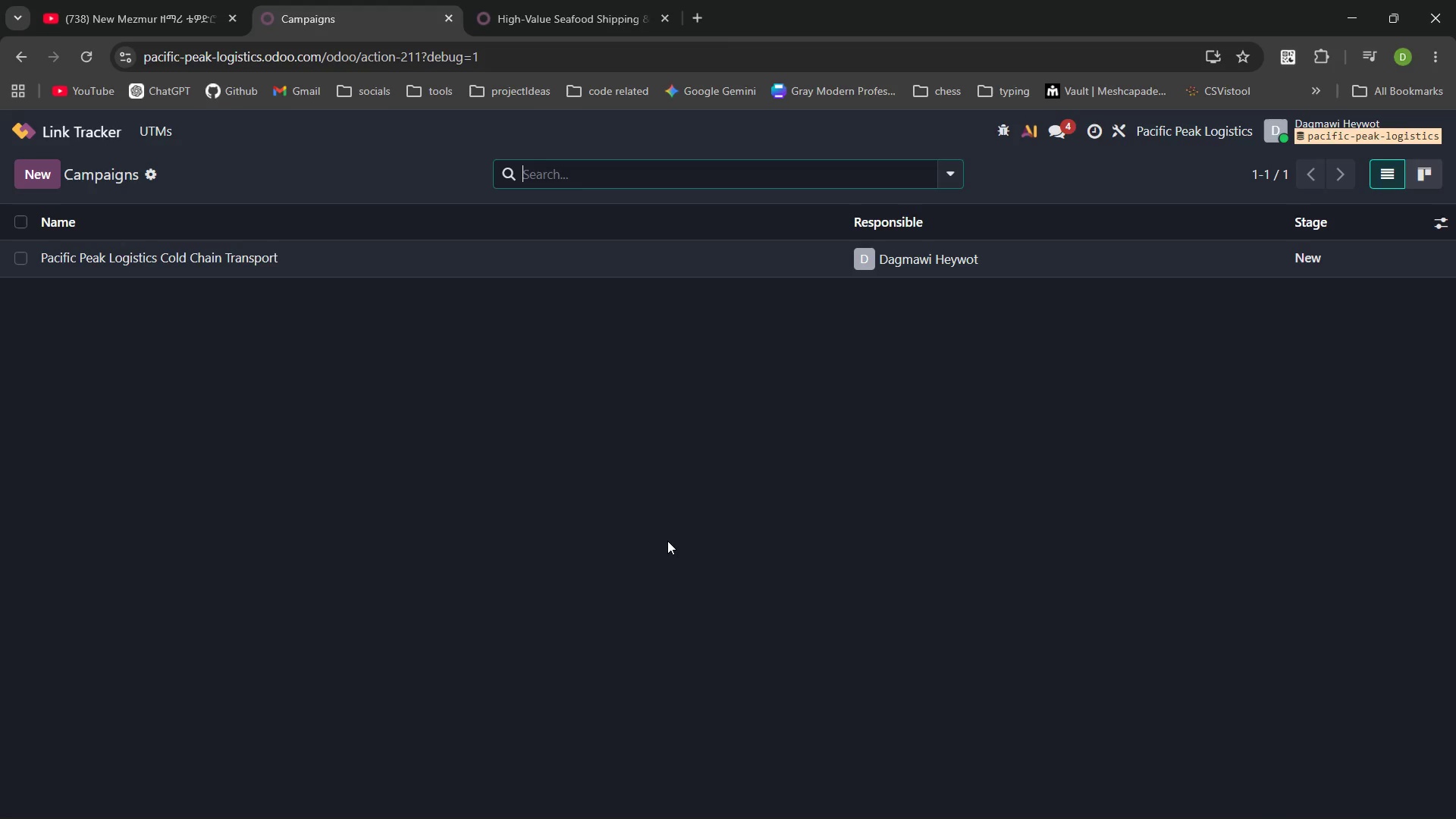 
wait(40.36)
 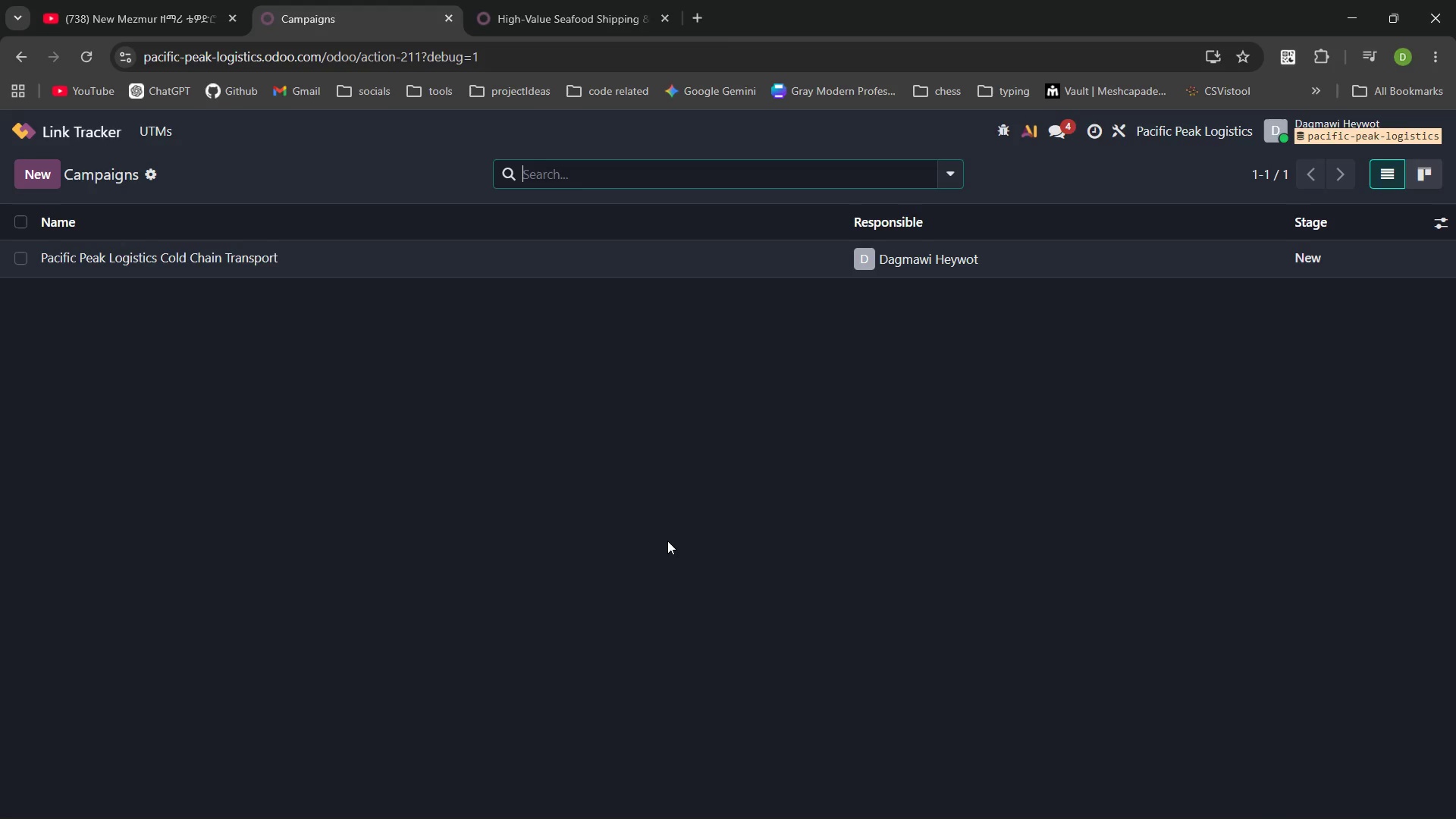 
left_click([58, 135])
 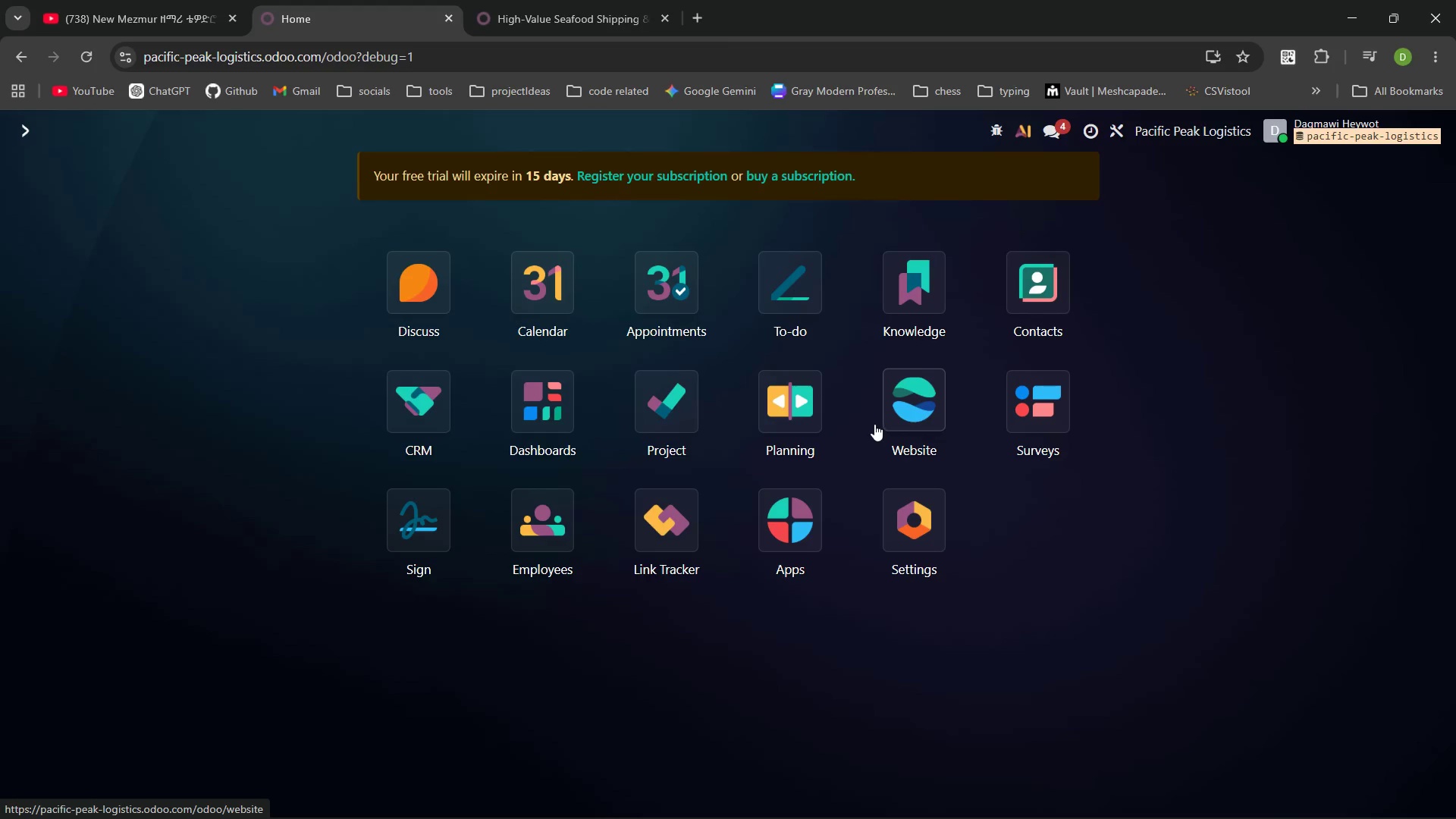 
left_click([911, 413])
 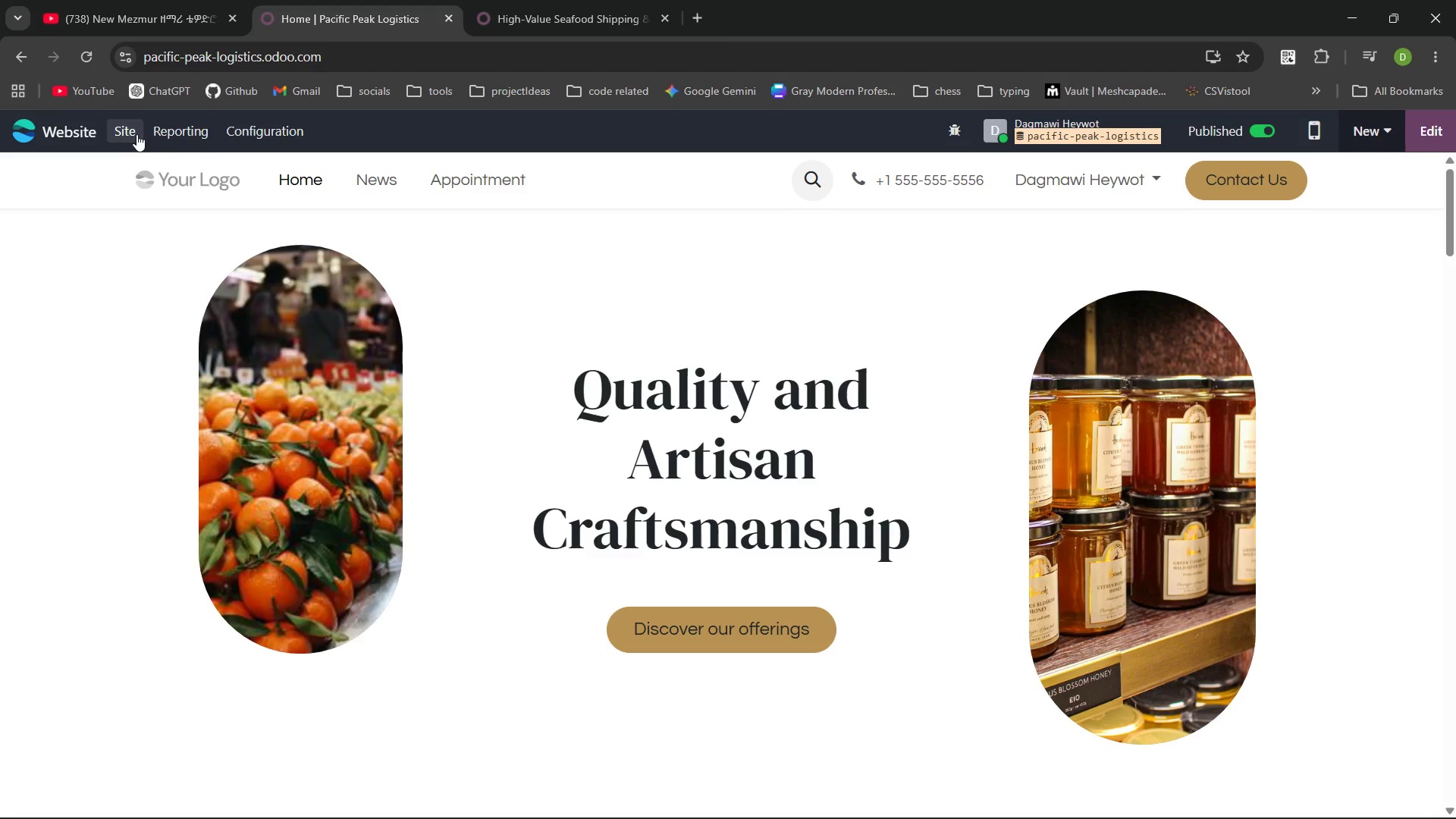 
wait(7.84)
 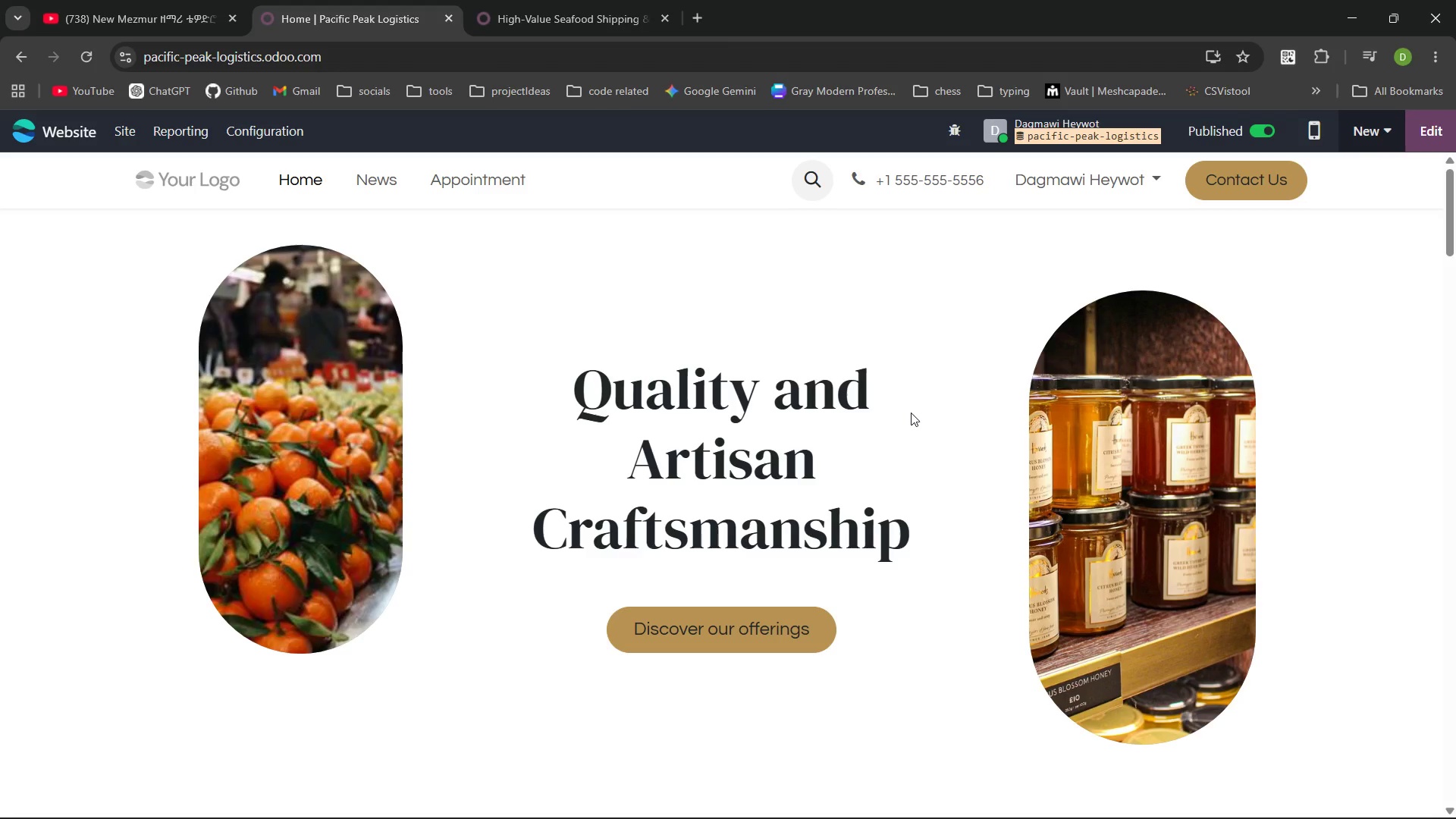 
left_click([136, 134])
 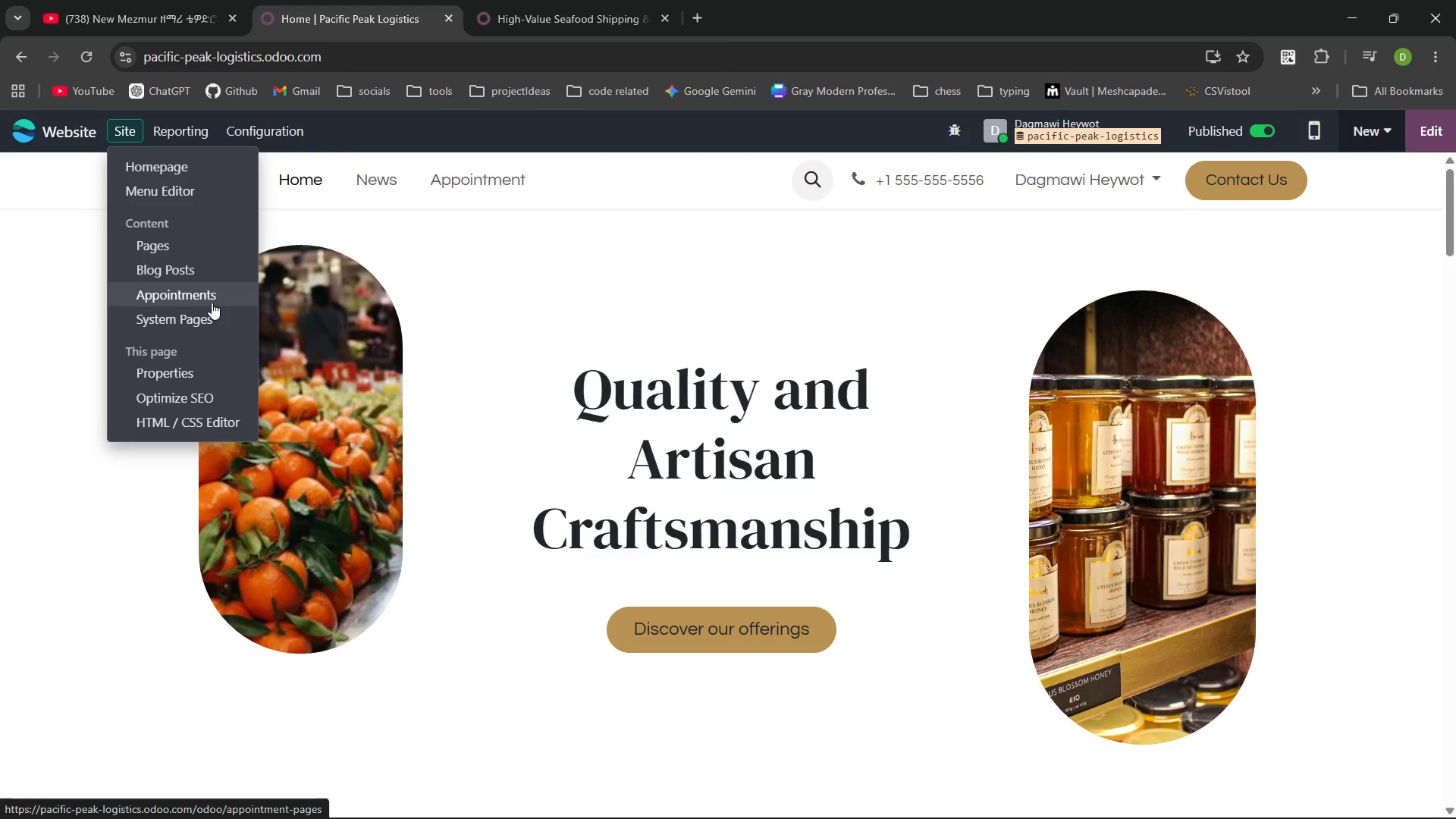 
wait(20.7)
 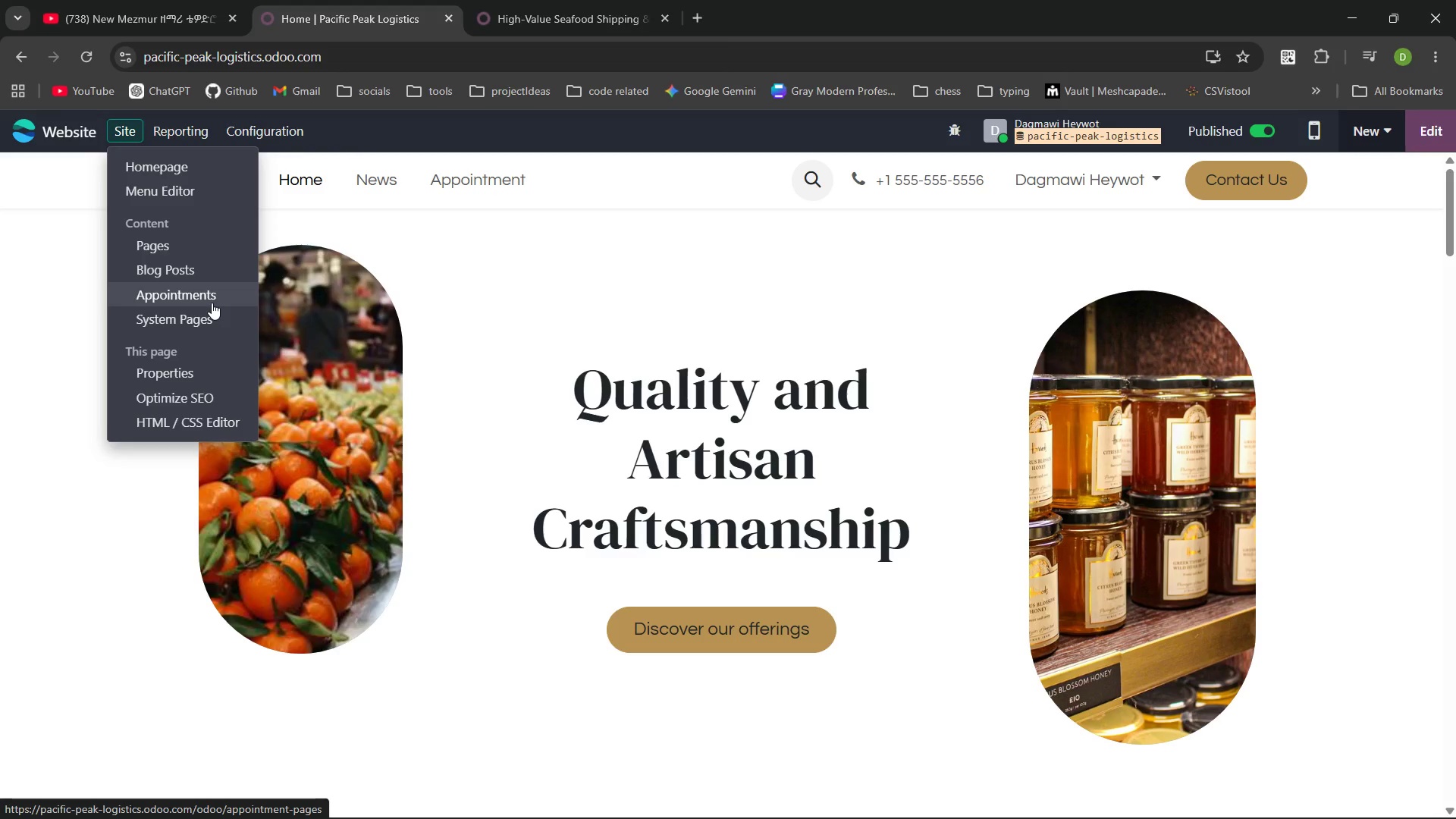 
left_click([121, 127])
 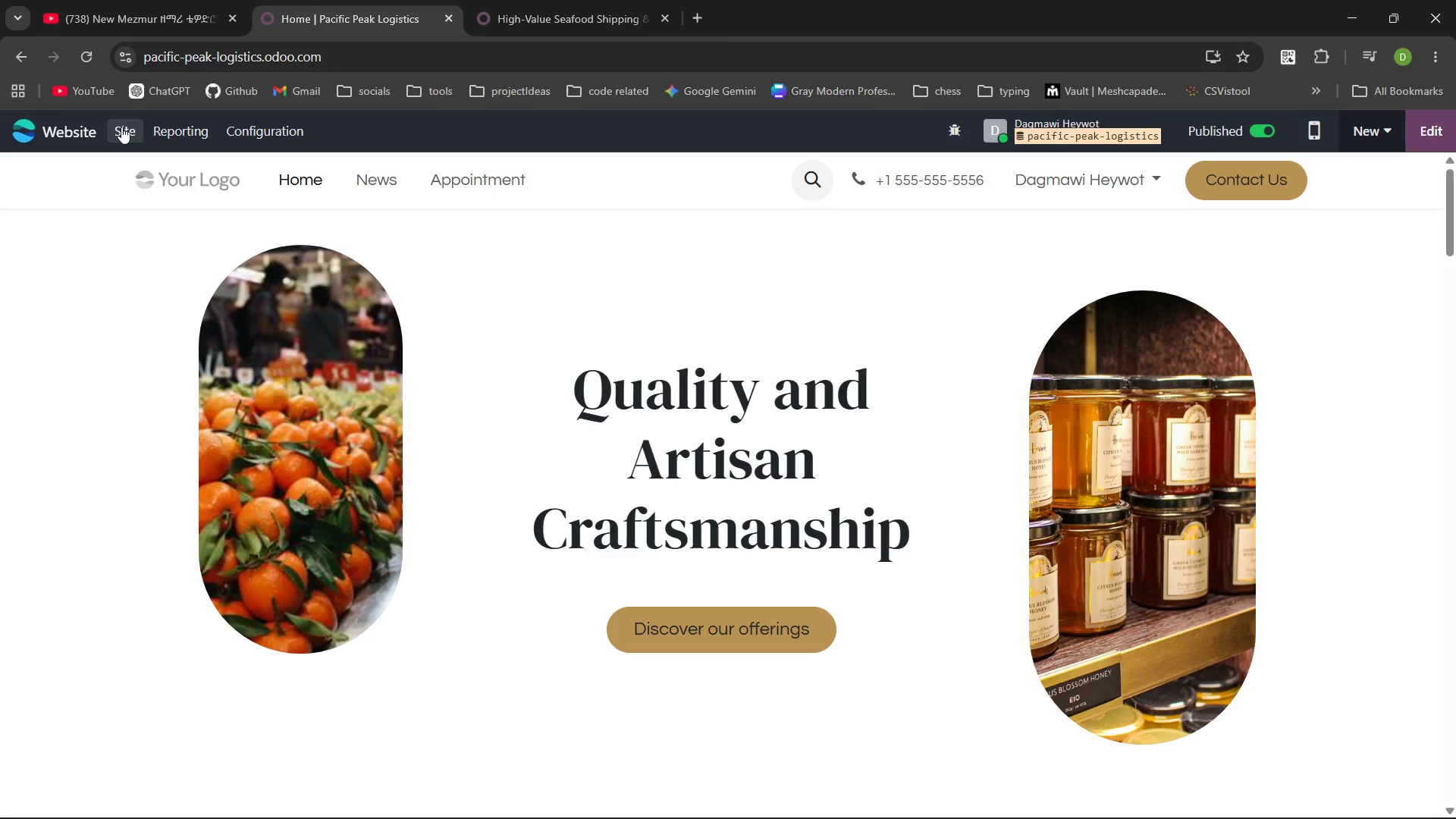 
left_click([121, 127])
 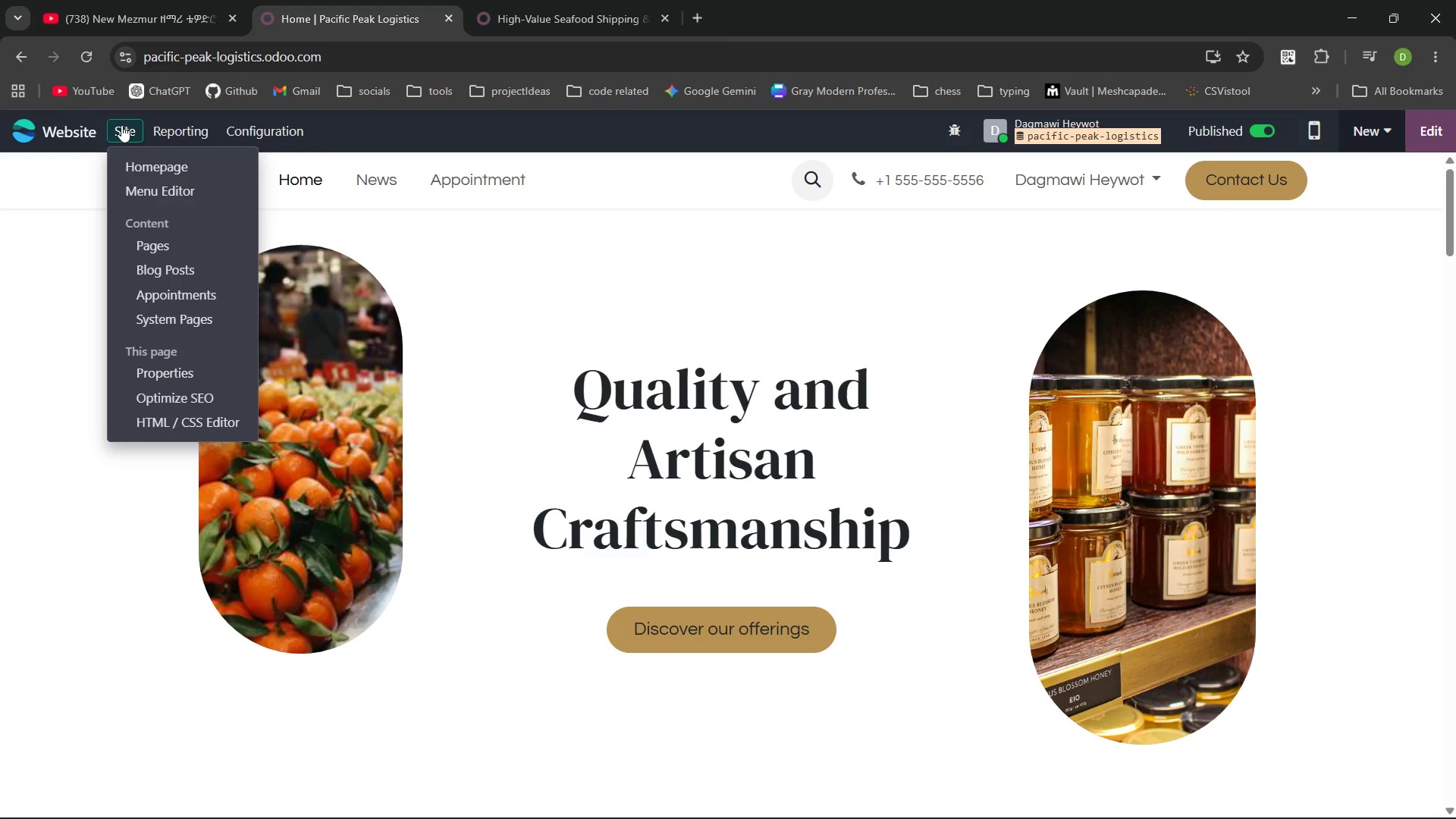 
wait(30.31)
 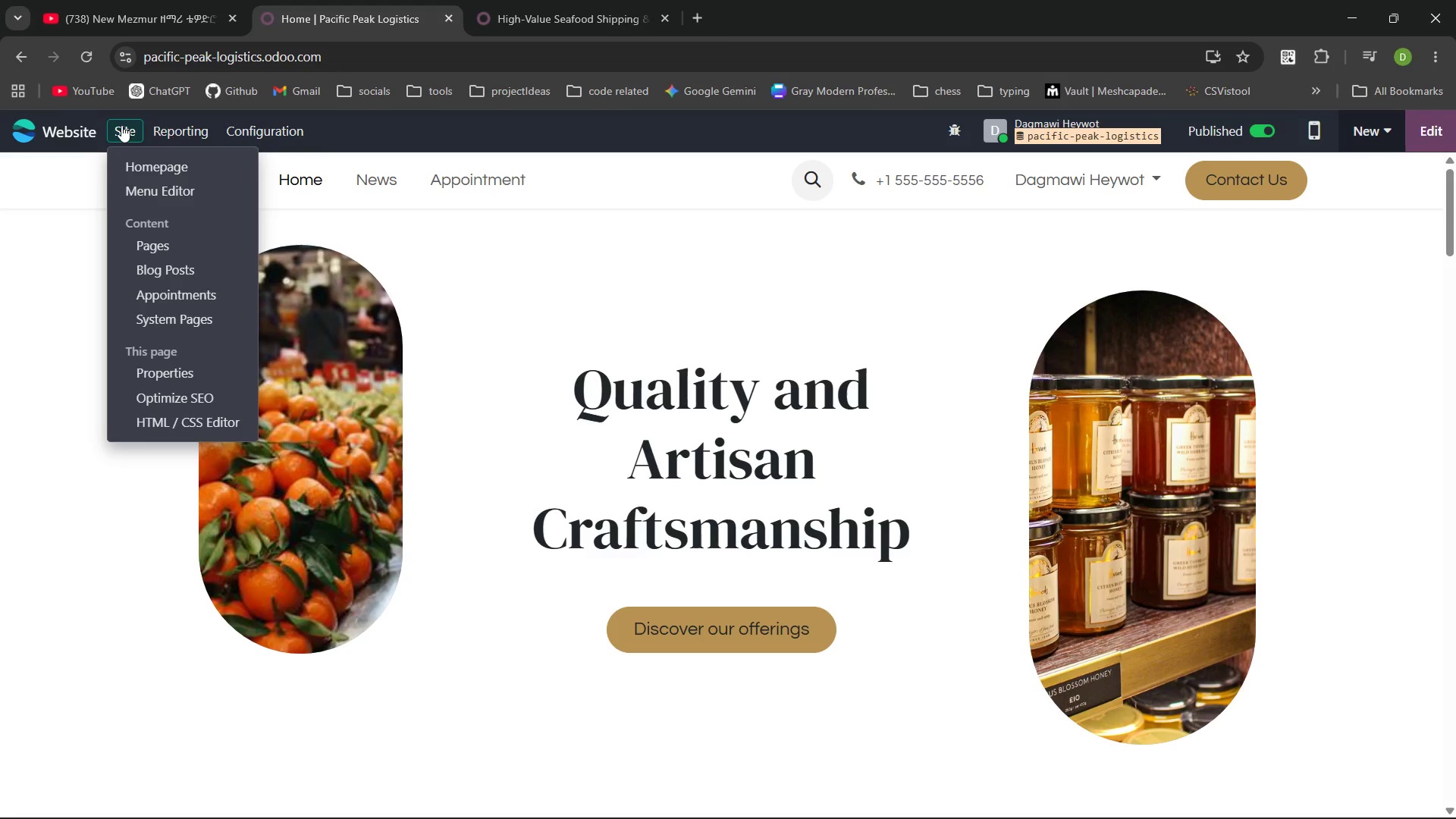 
left_click([74, 137])
 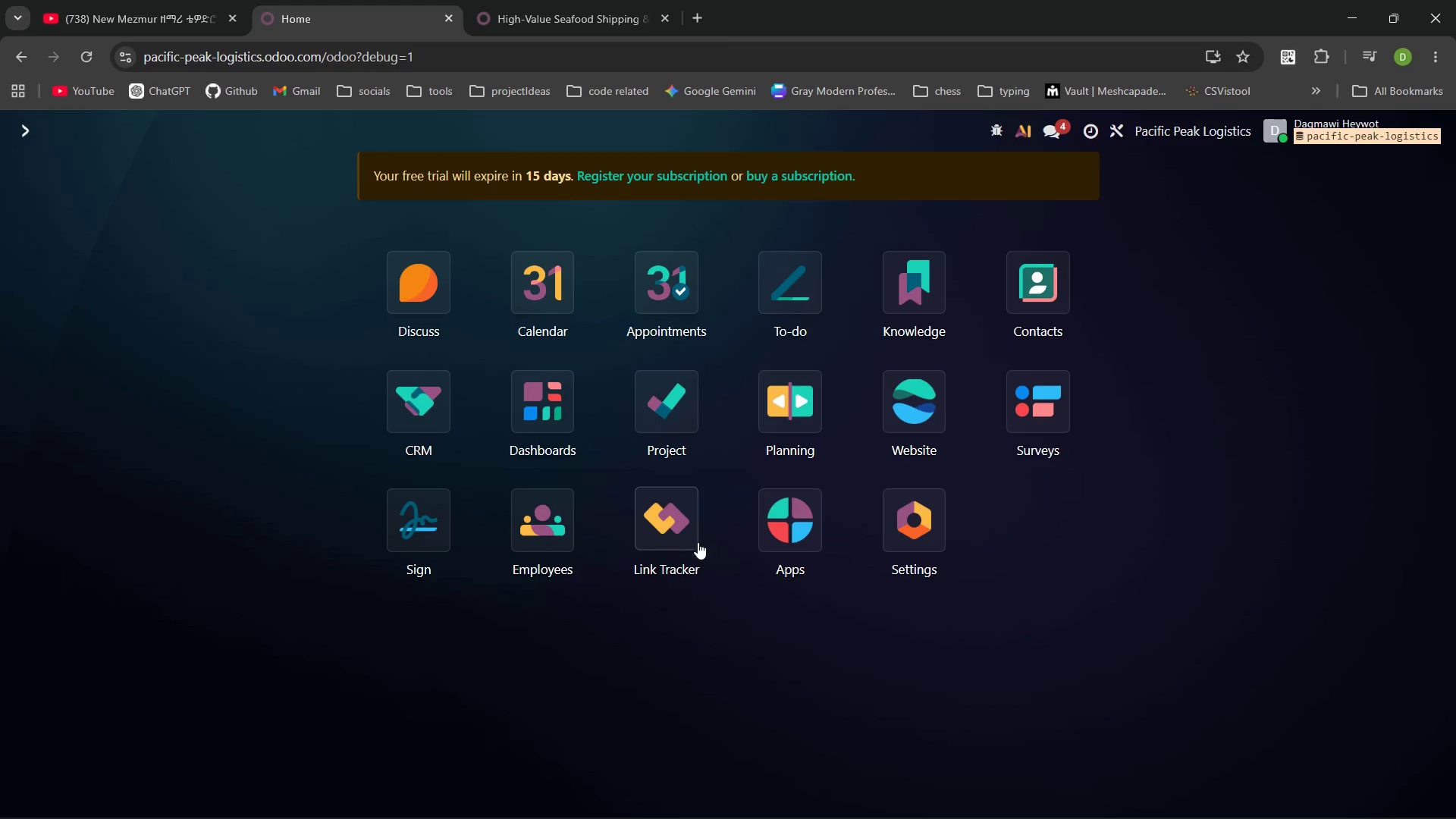 
wait(8.12)
 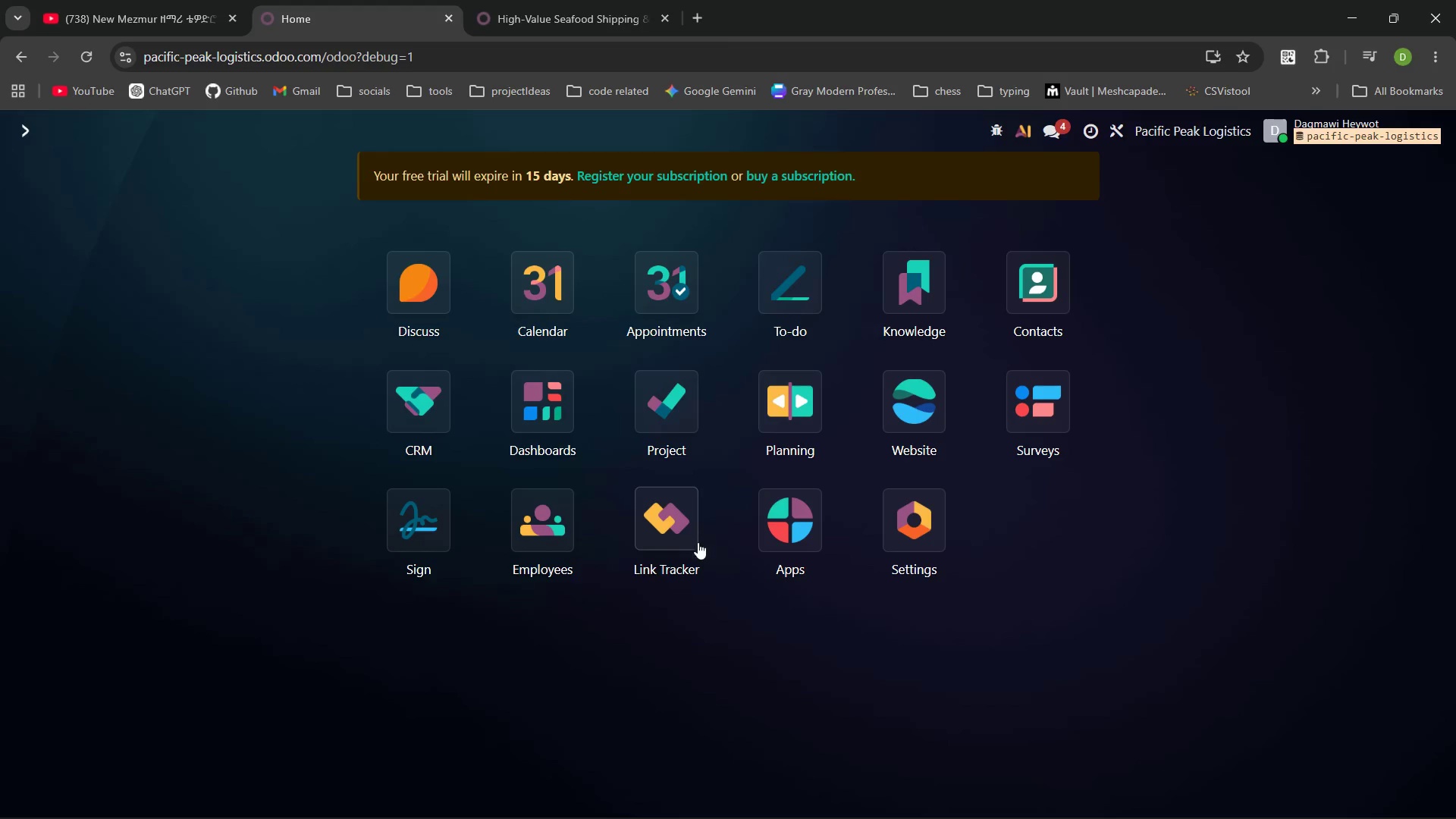 
left_click([688, 549])
 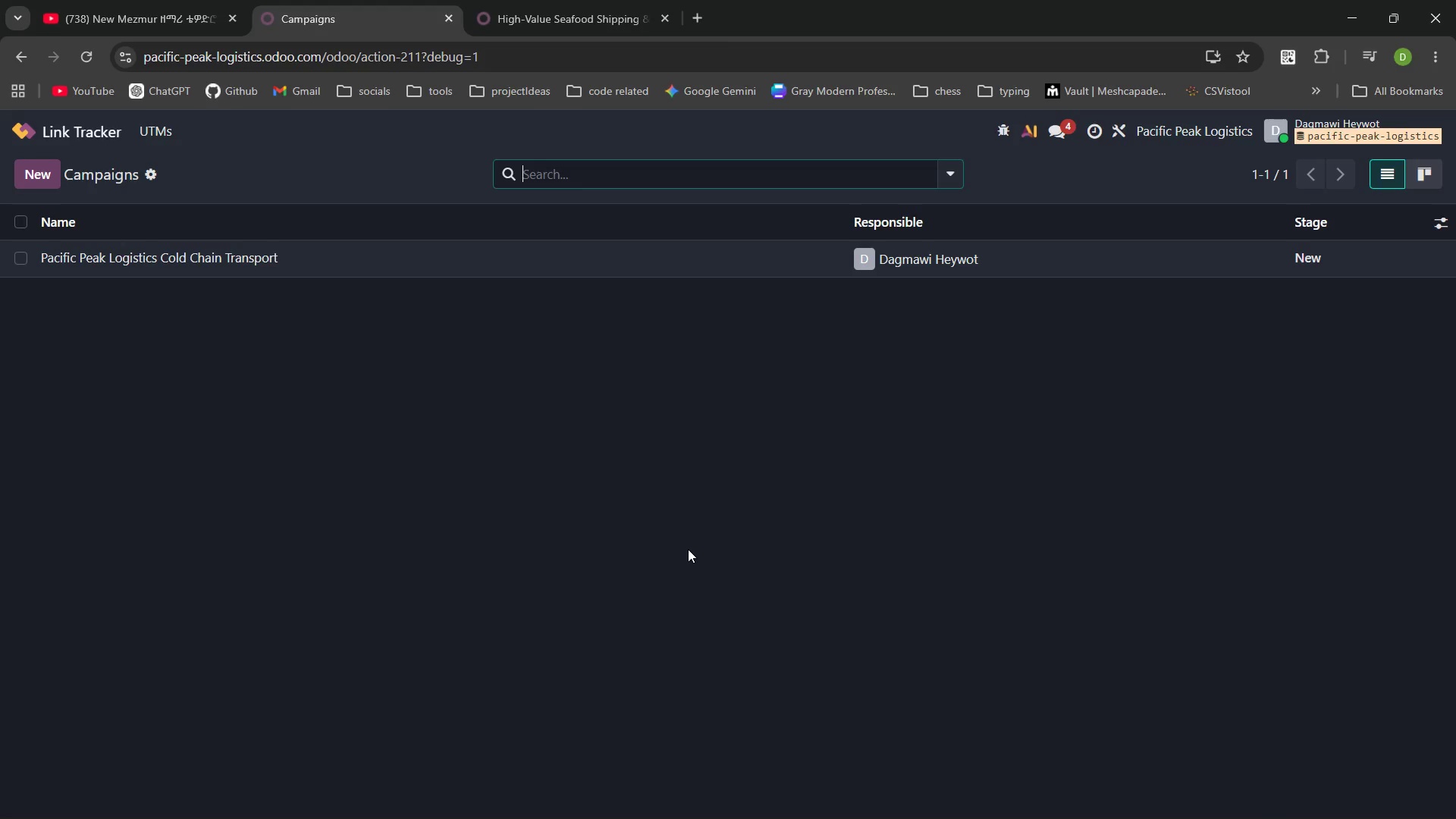 
wait(11.78)
 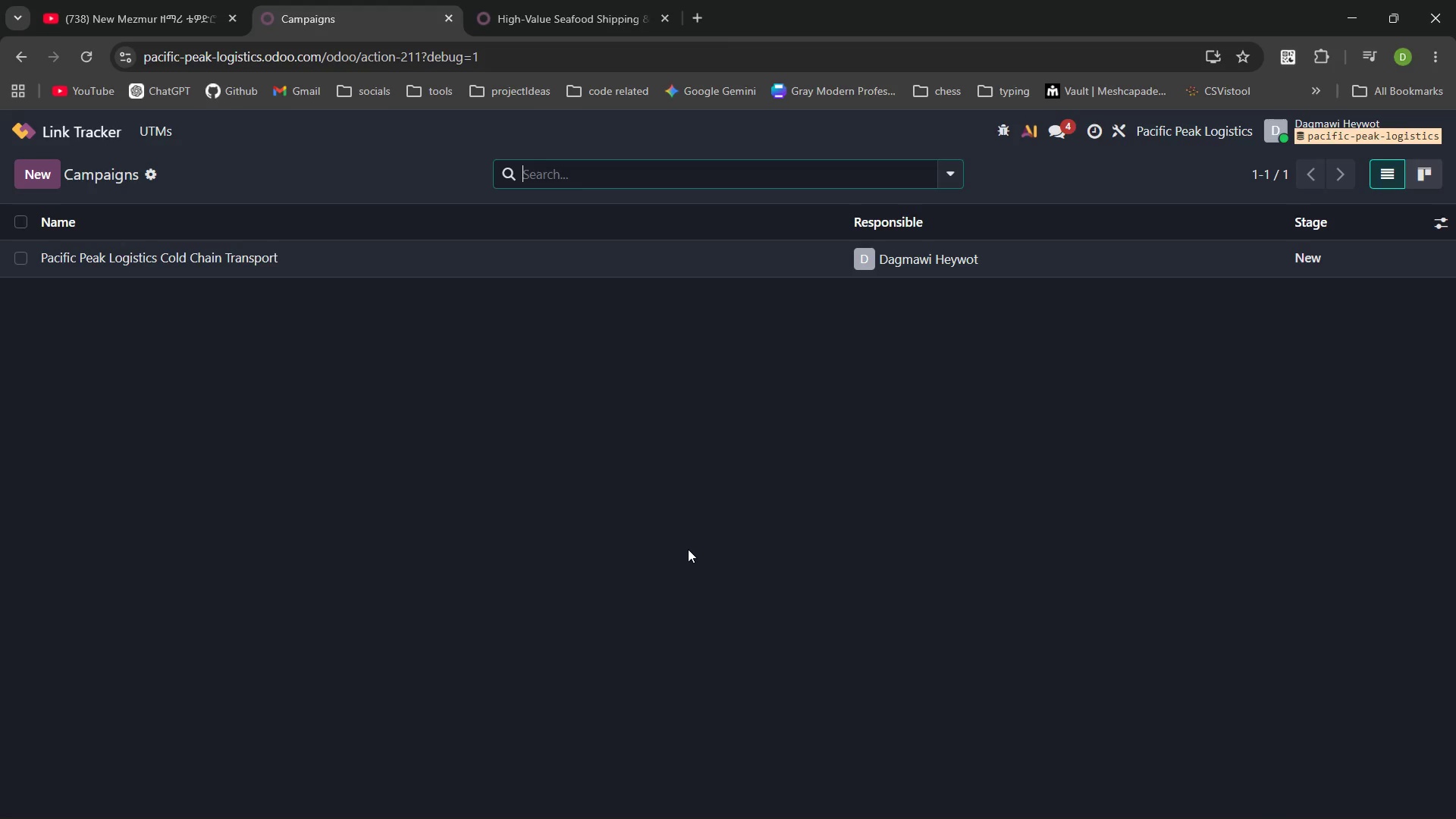 
left_click([41, 173])
 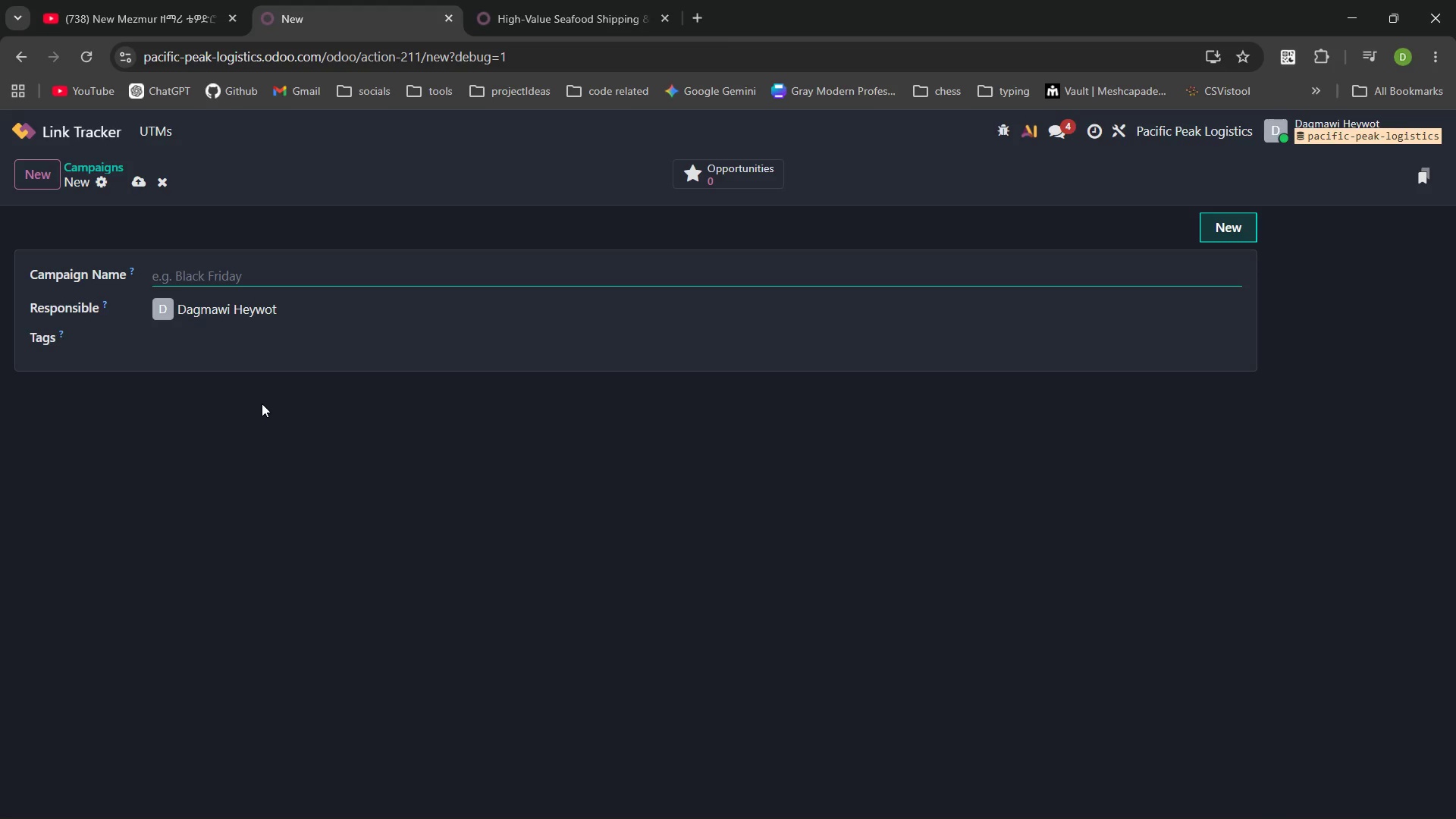 
wait(26.03)
 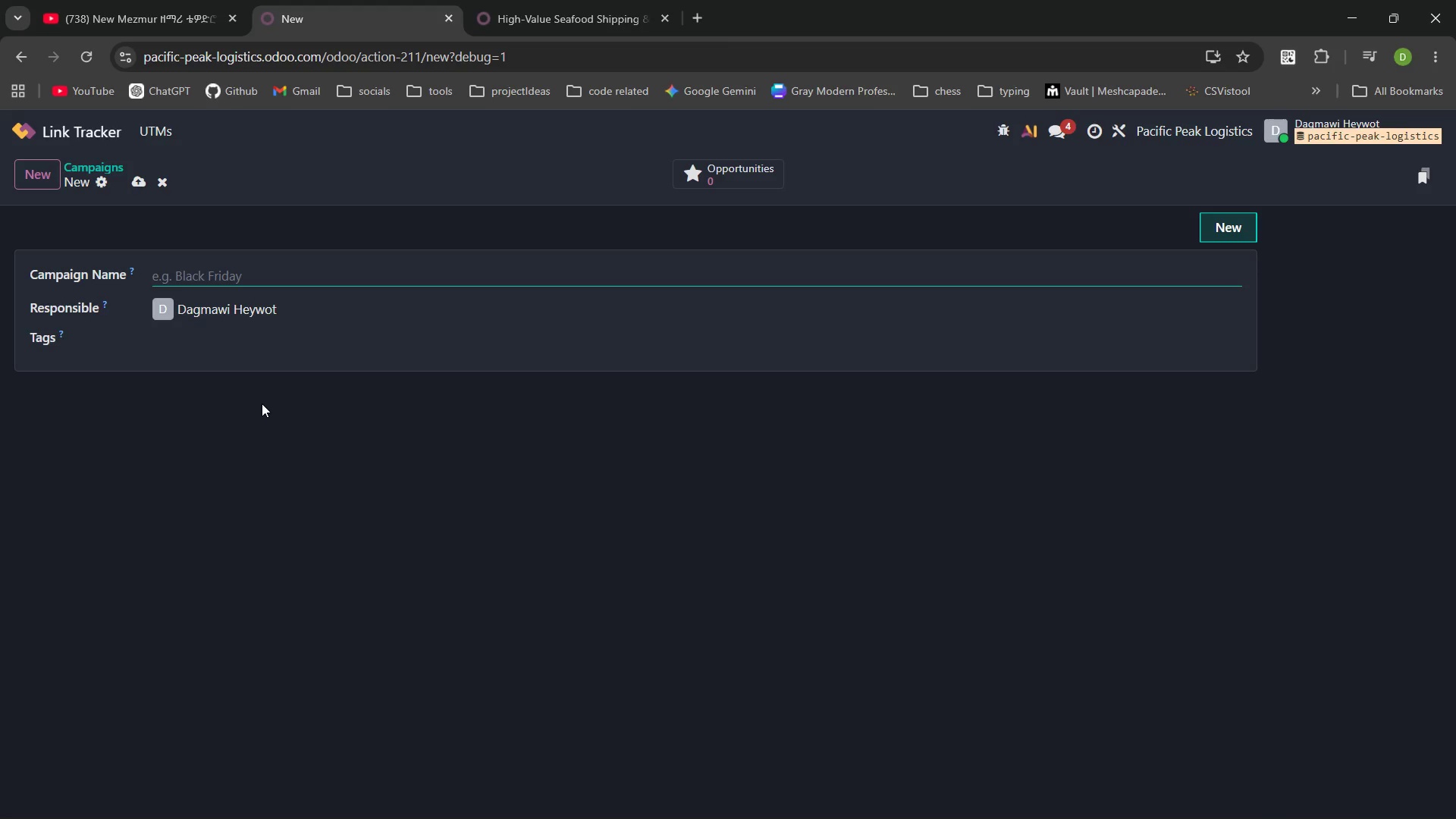 
type(test)
 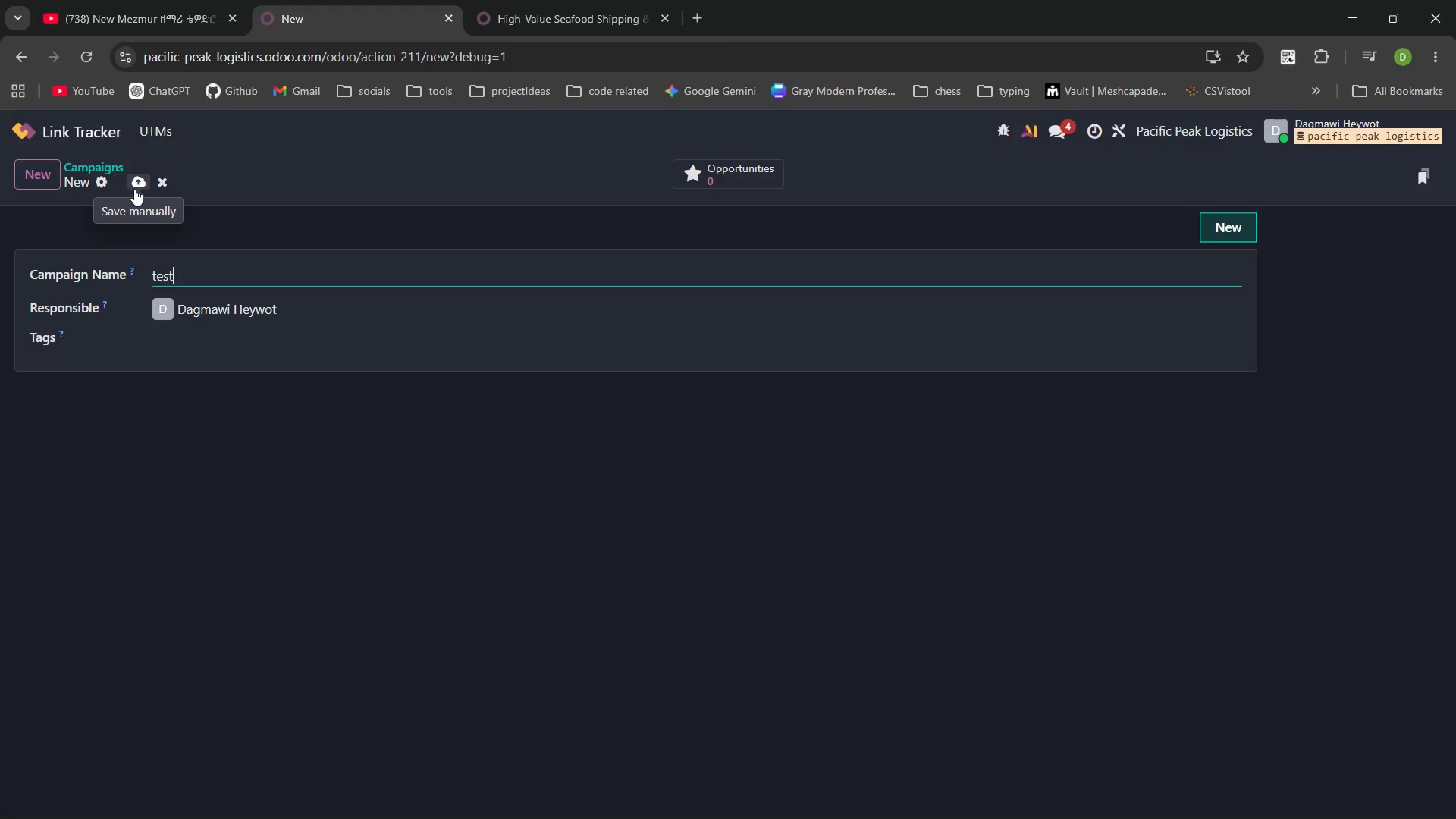 
wait(10.34)
 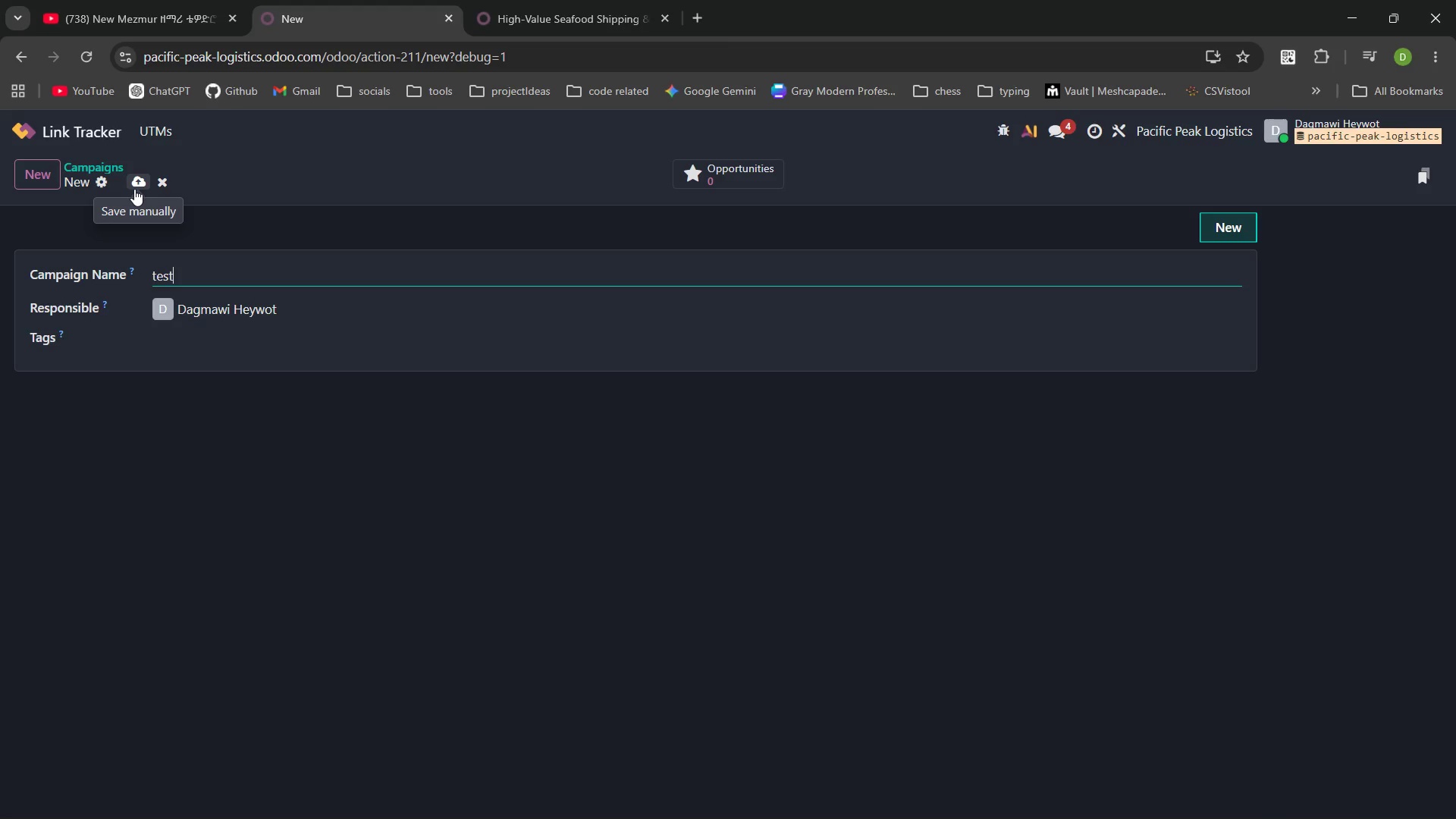 
left_click([134, 189])
 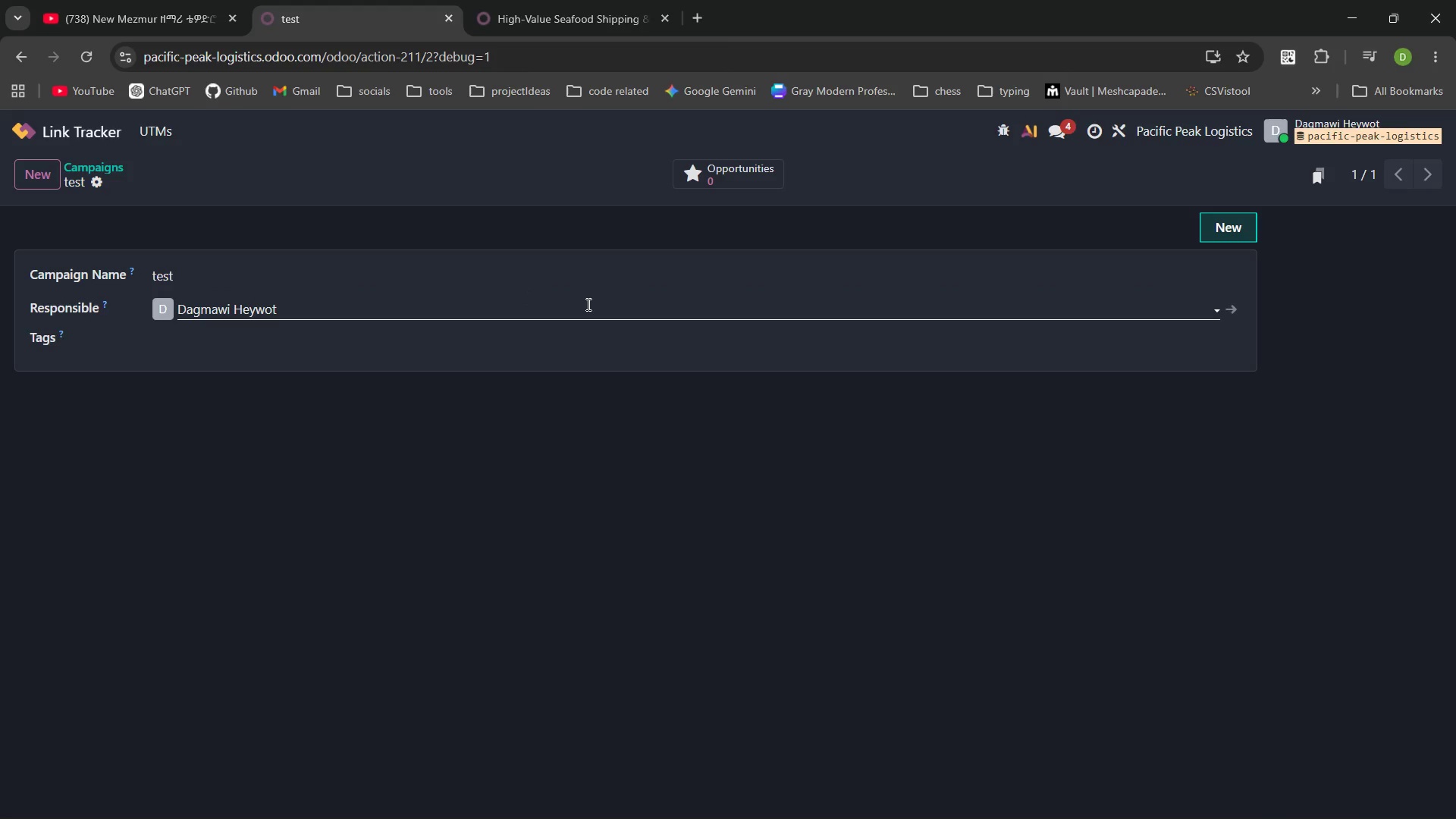 
wait(7.86)
 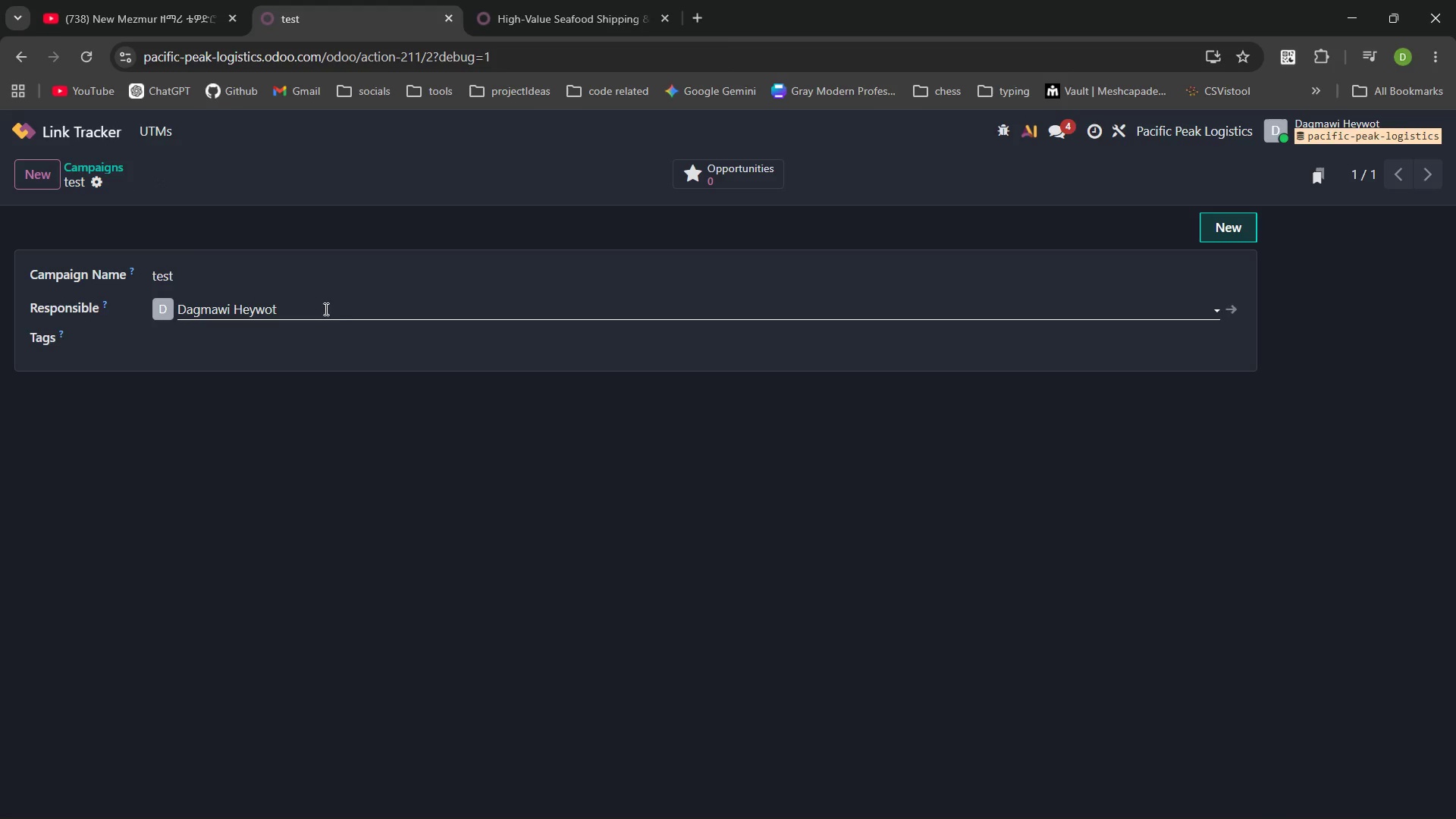 
left_click([399, 495])
 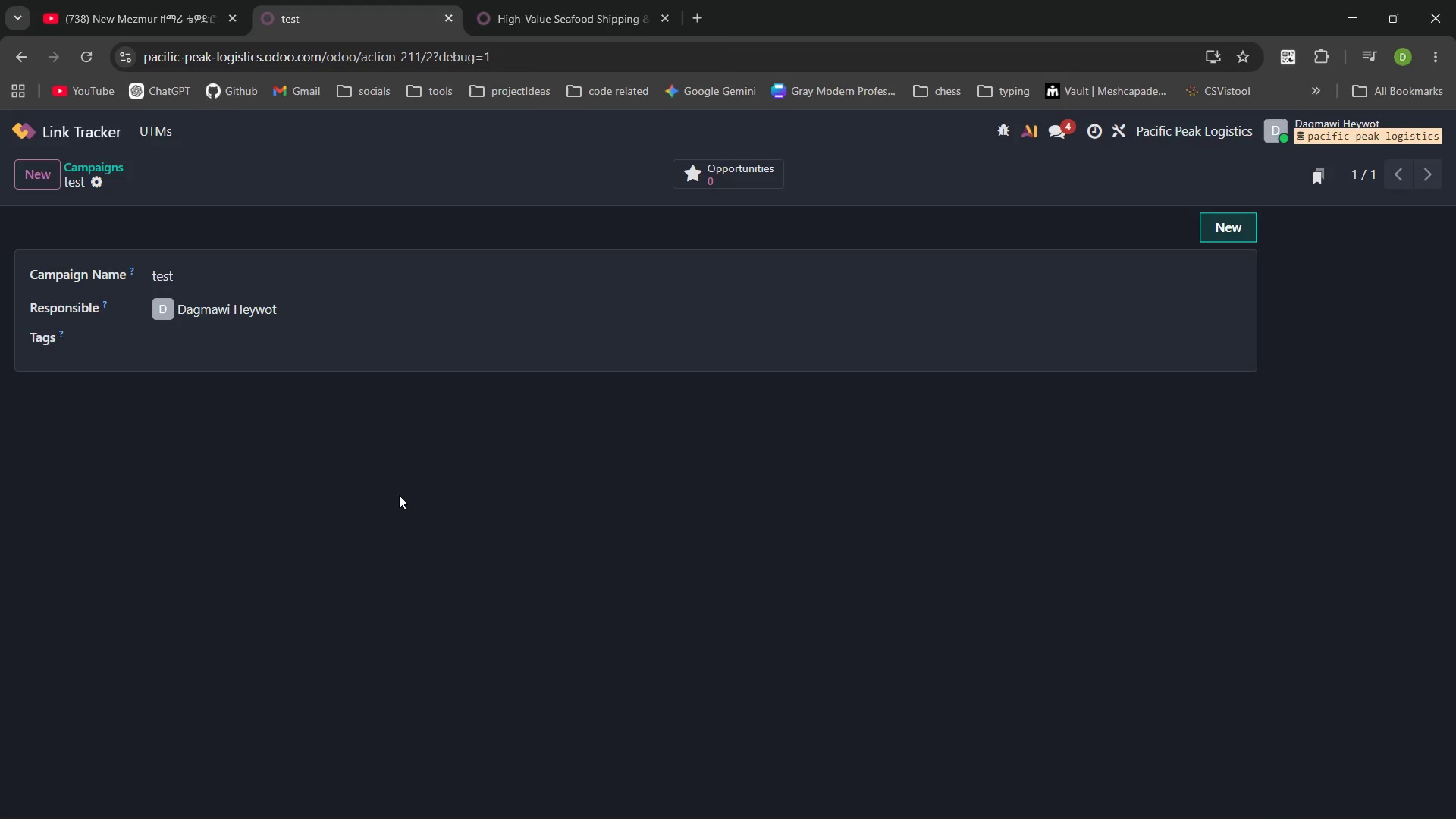 
double_click([399, 495])
 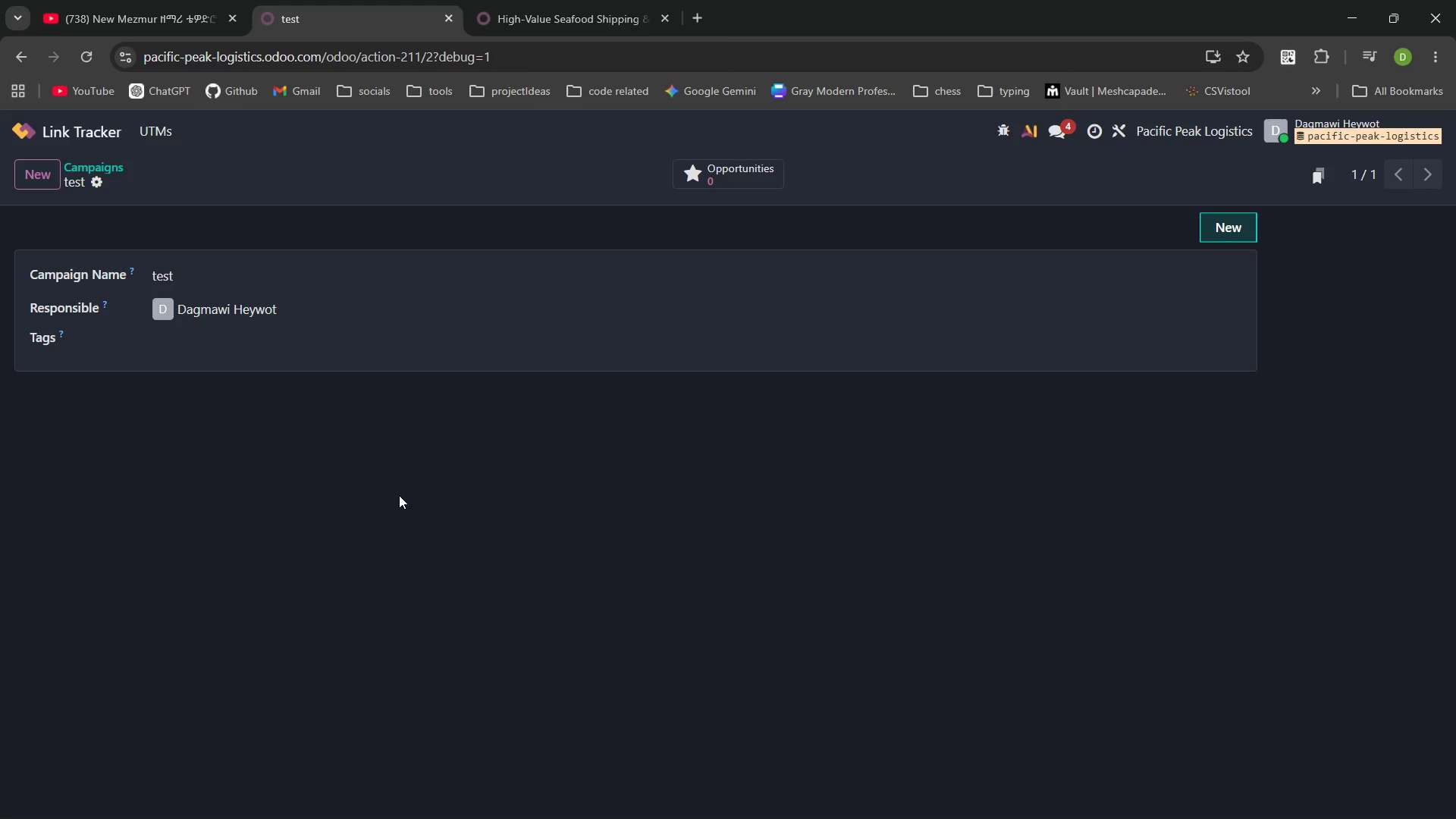 
triple_click([399, 495])
 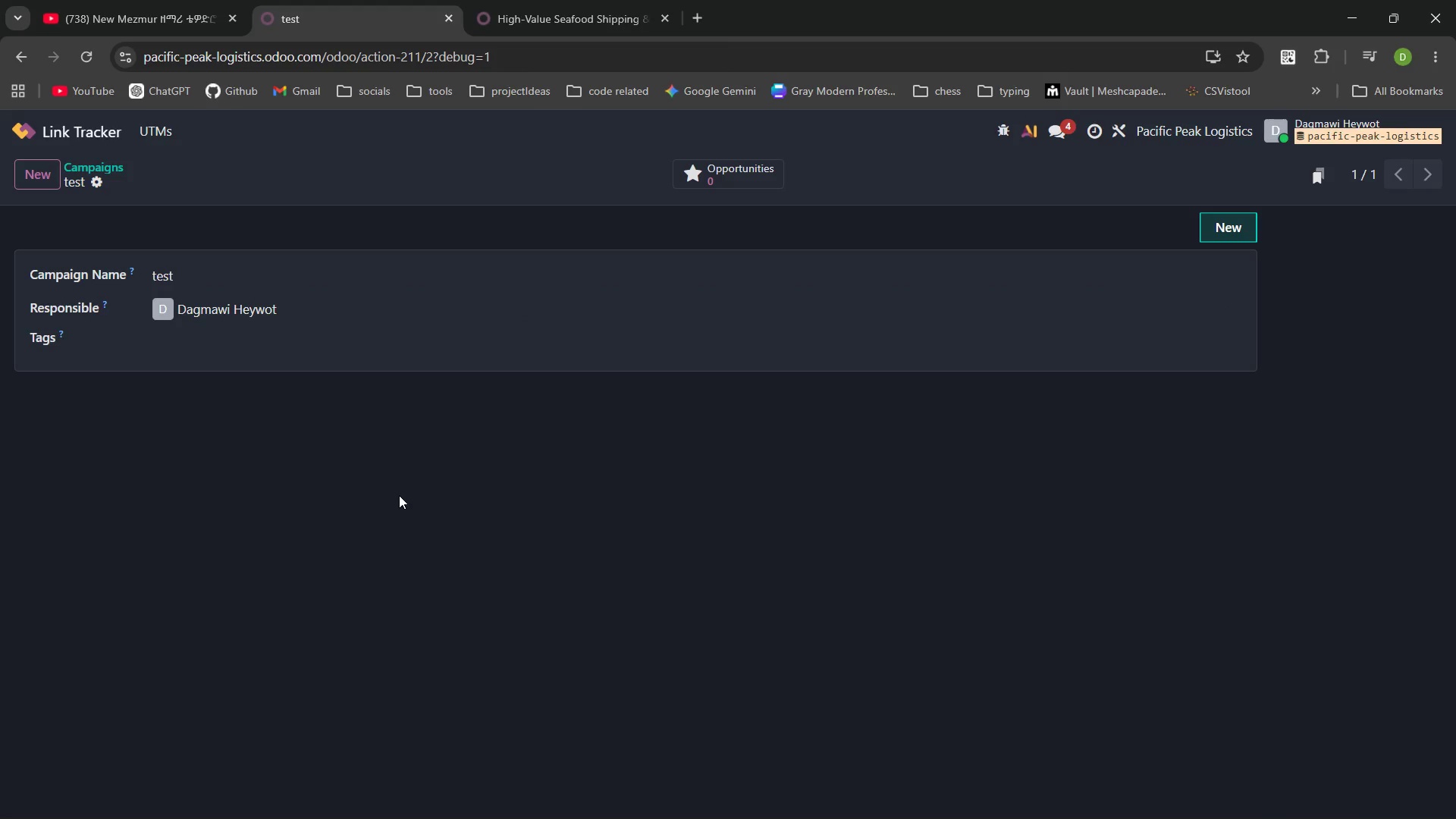 
triple_click([399, 495])
 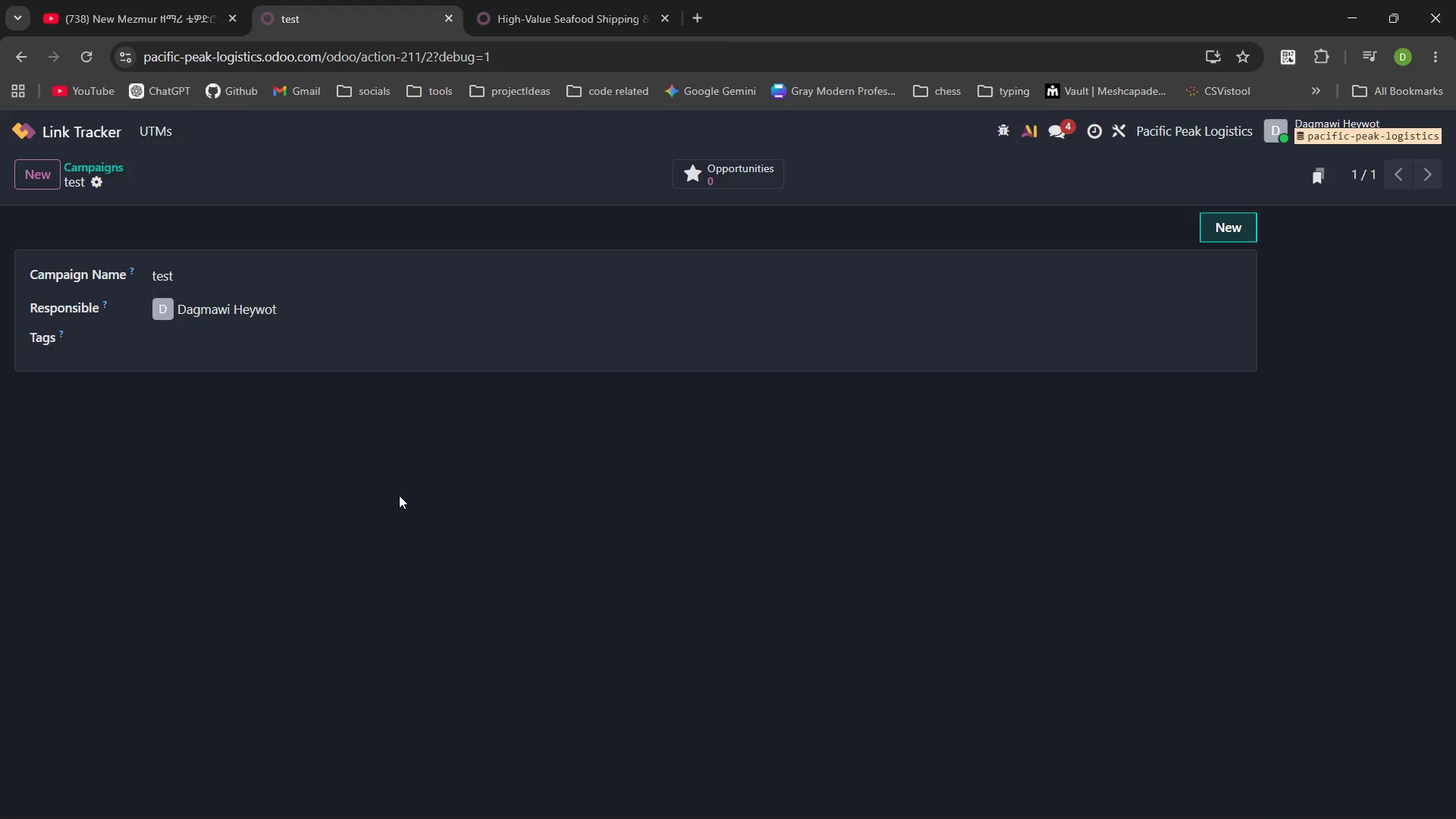 
triple_click([399, 495])
 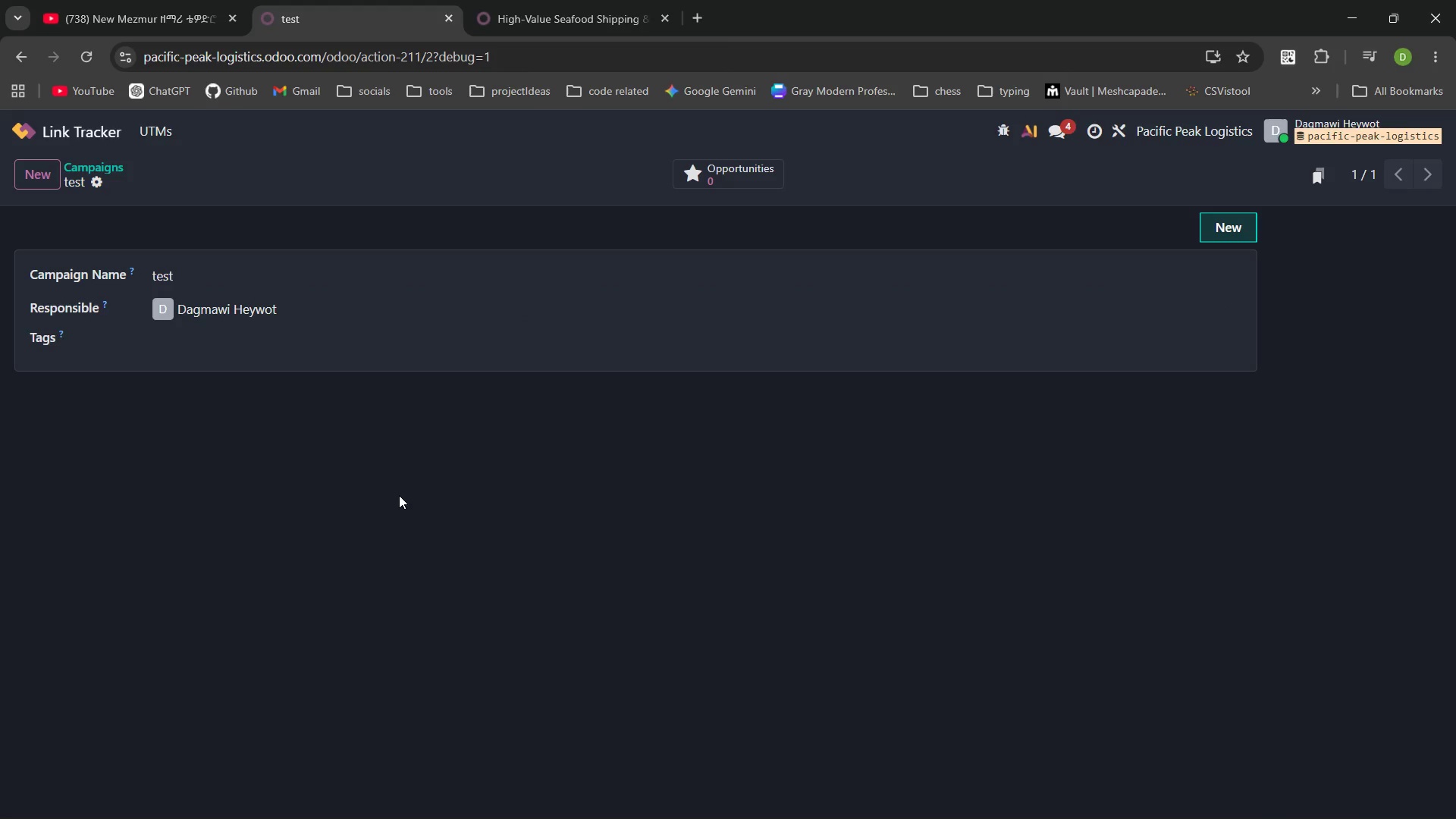 
triple_click([399, 495])
 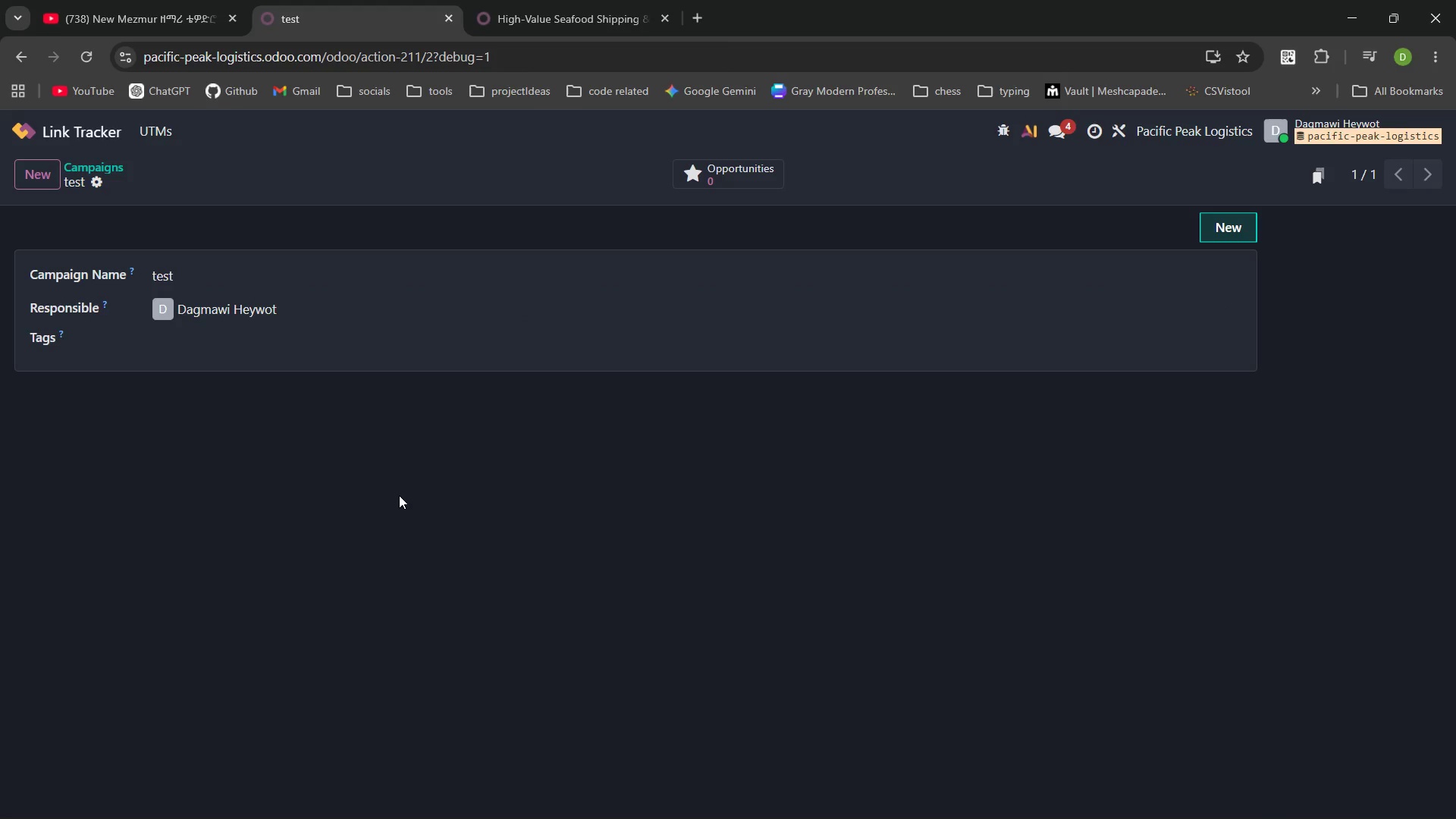 
triple_click([399, 495])
 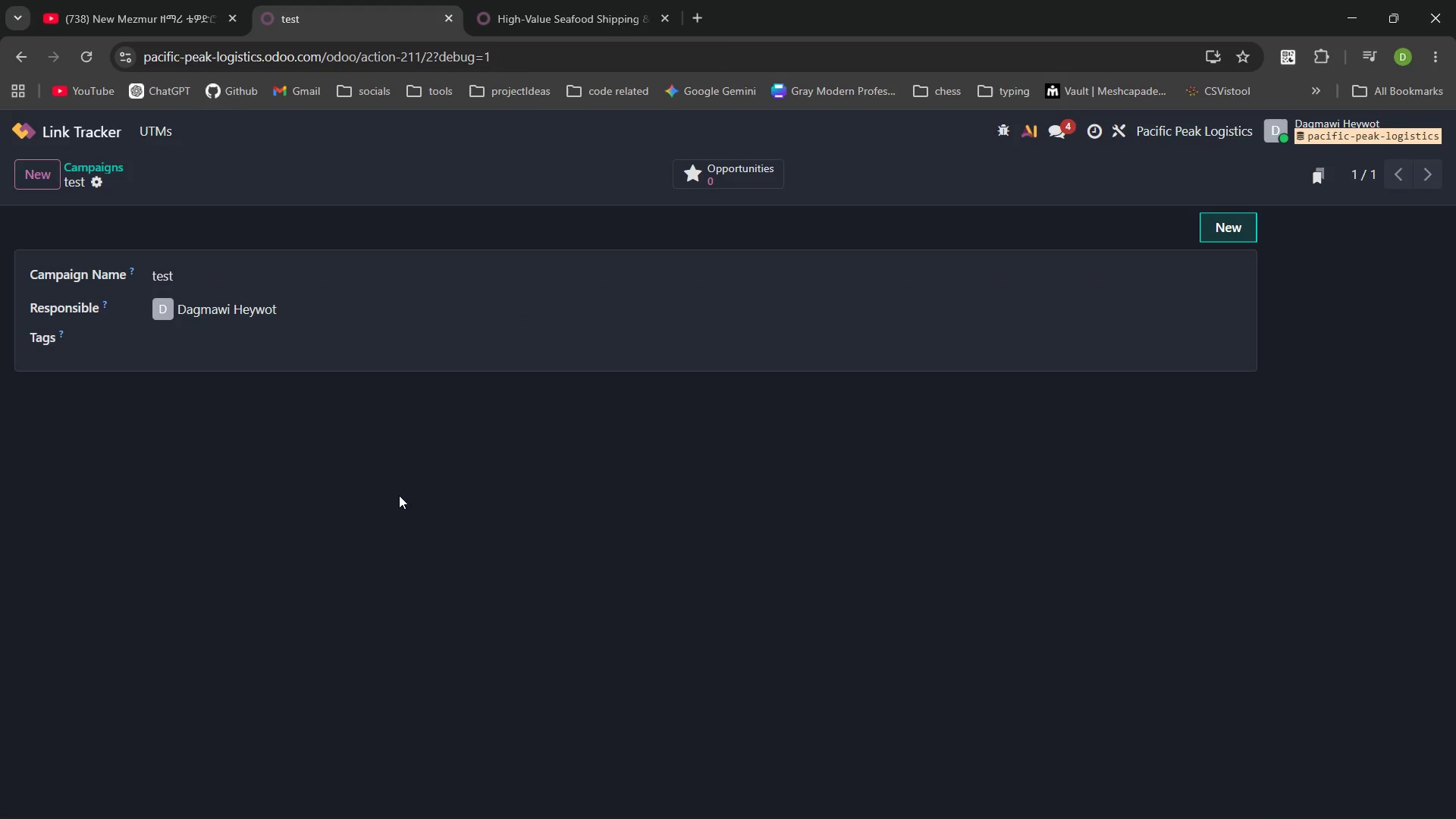 
triple_click([399, 495])
 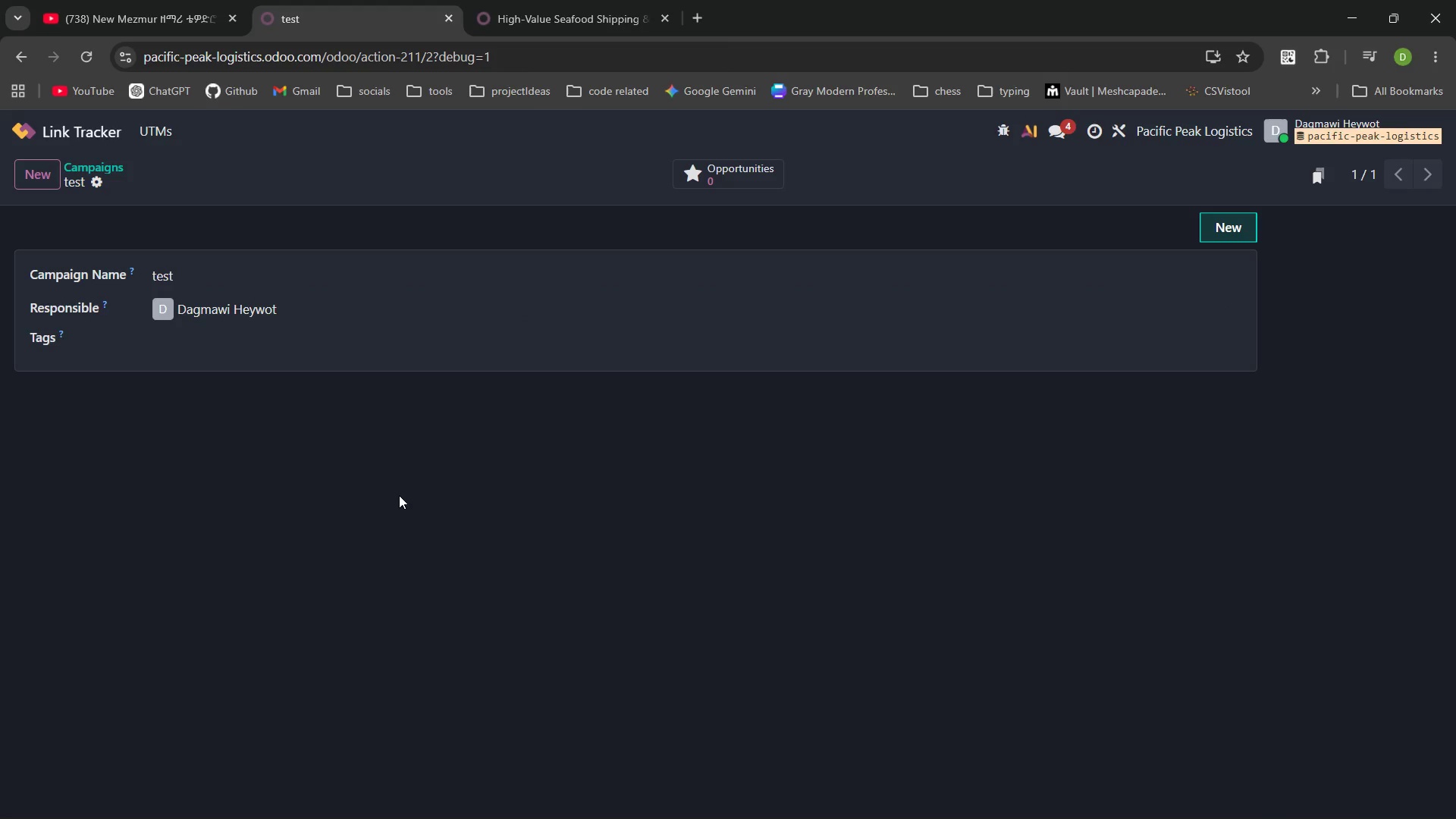 
triple_click([399, 495])
 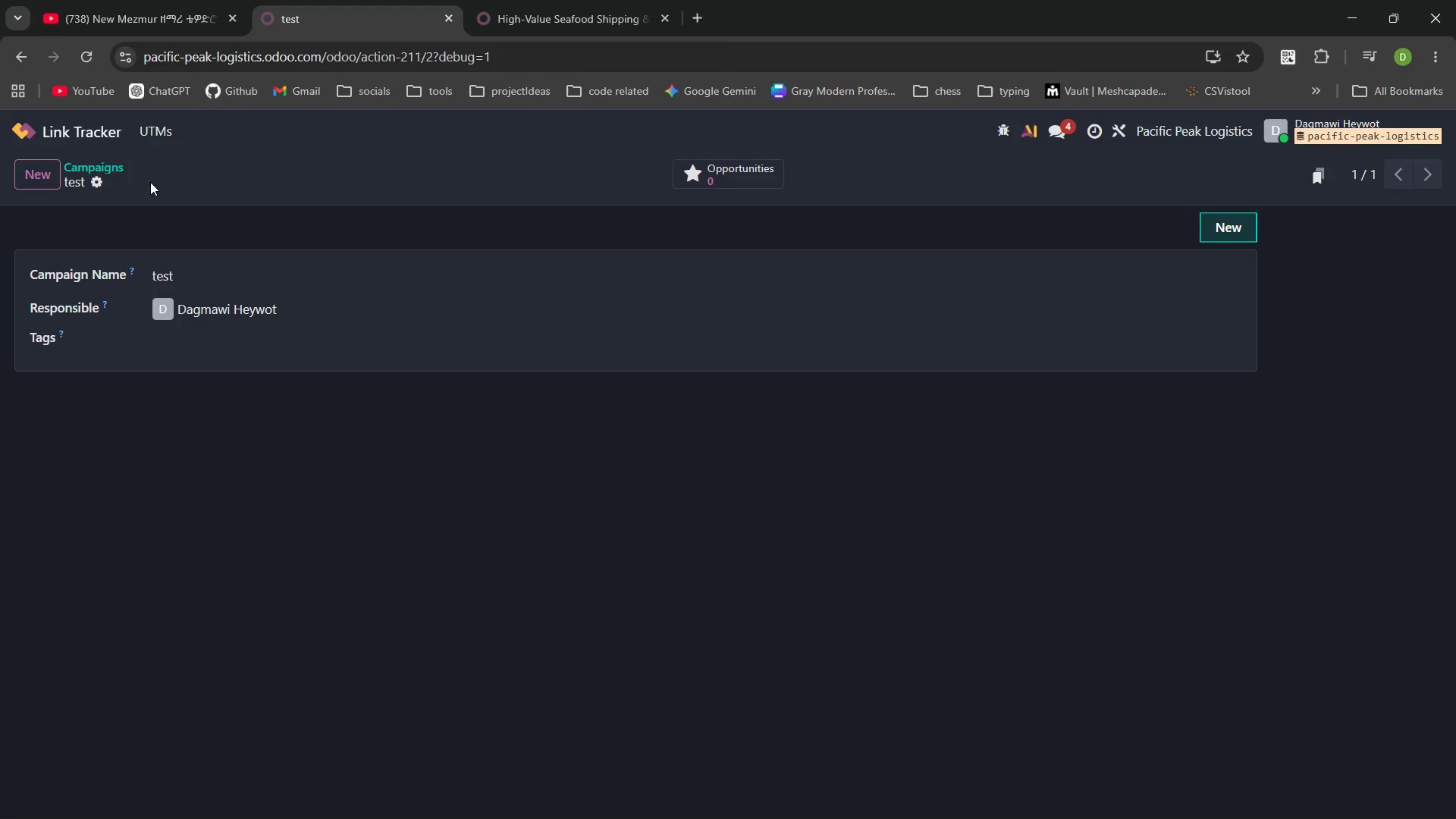 
wait(9.36)
 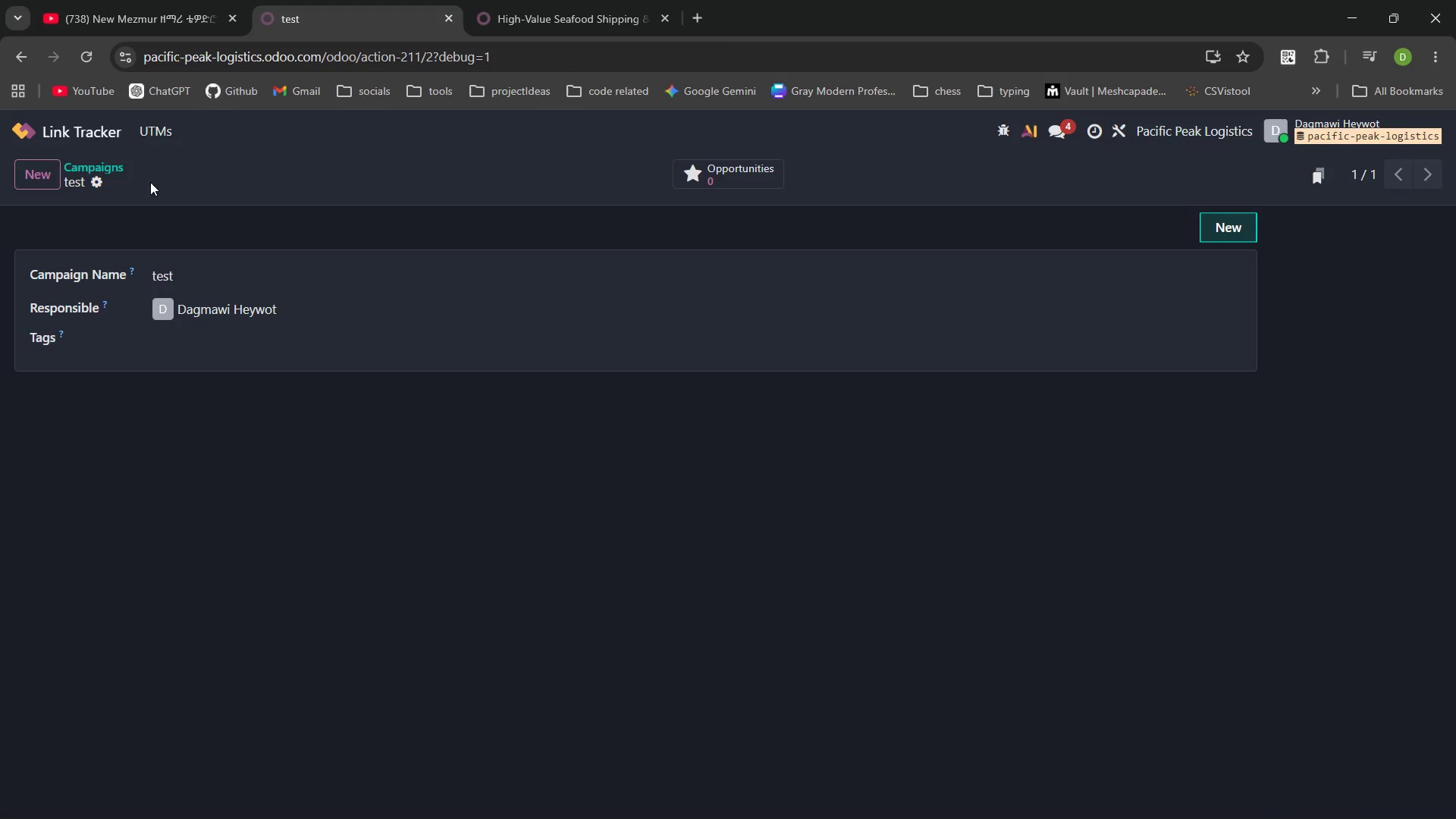 
left_click([1401, 180])
 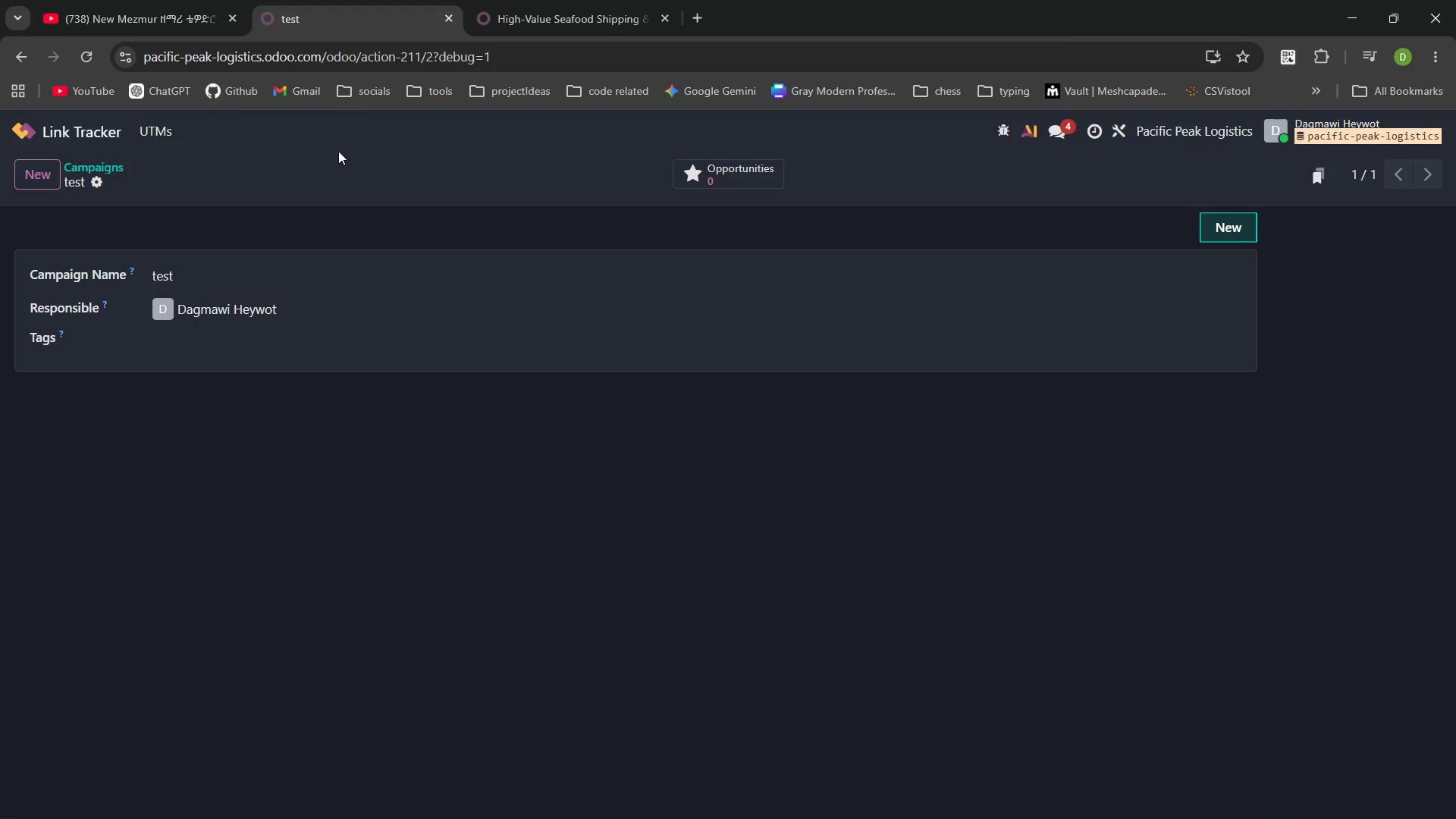 
wait(6.8)
 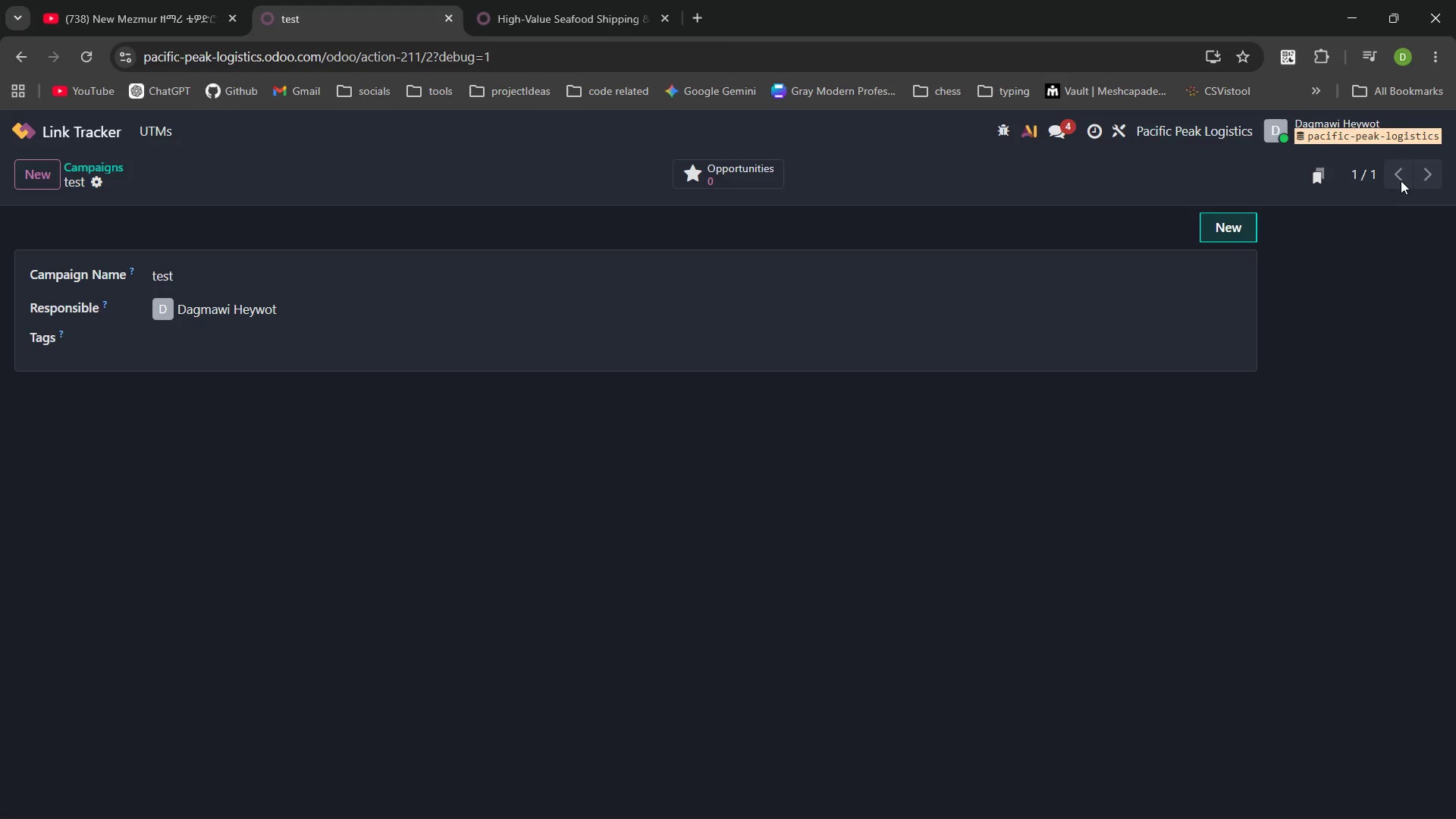 
left_click([158, 132])
 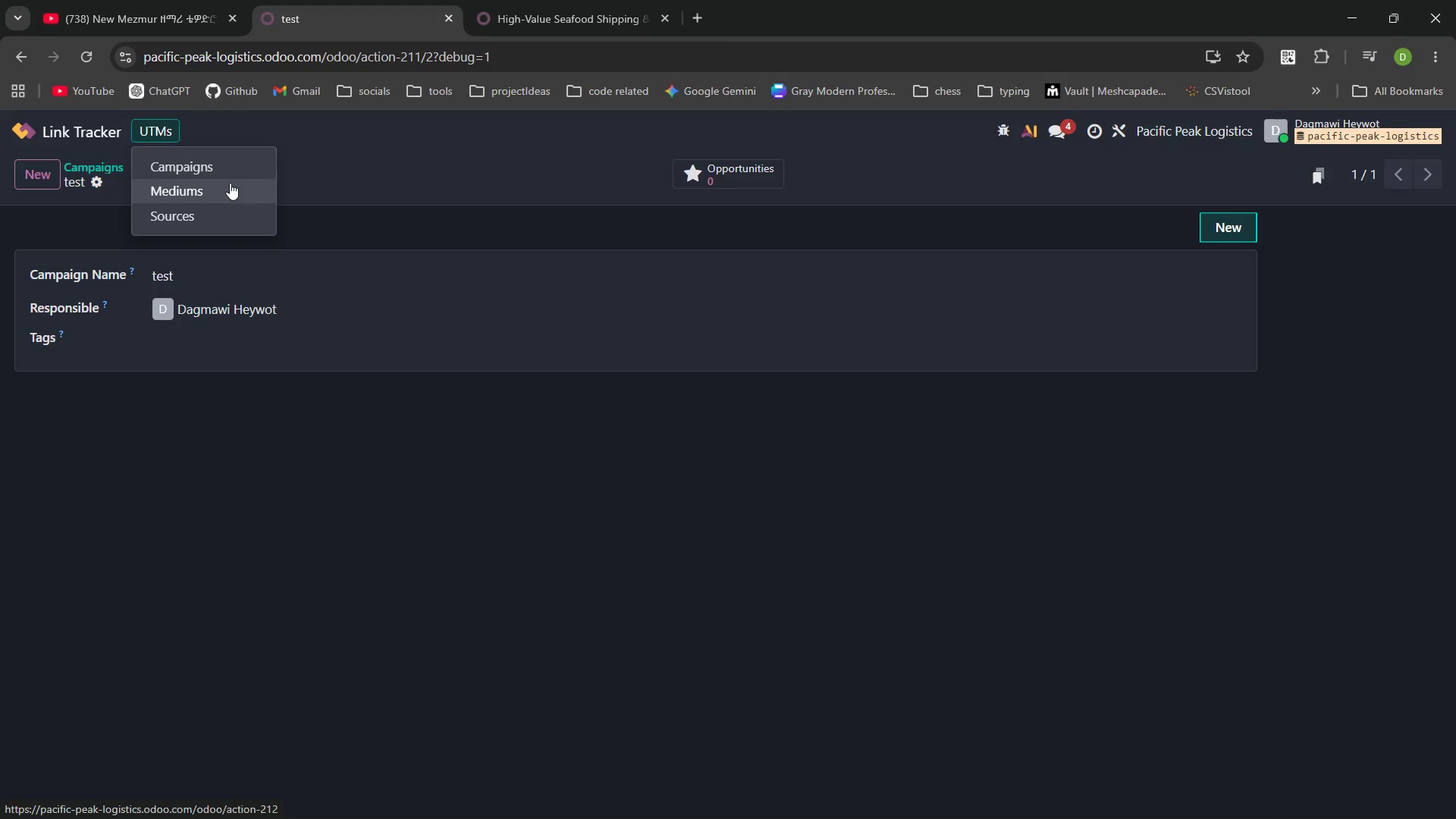 
wait(24.34)
 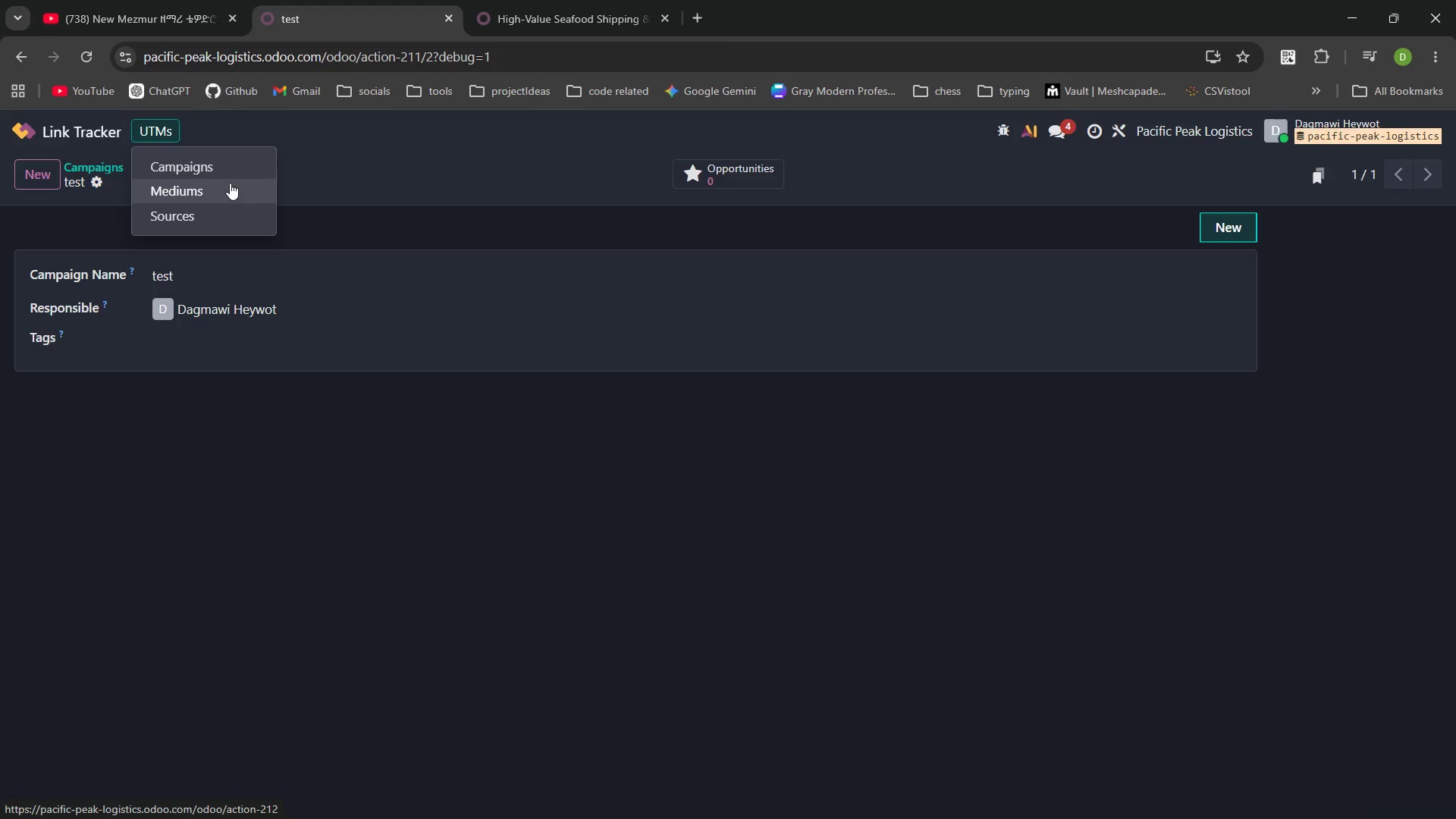 
left_click([230, 183])
 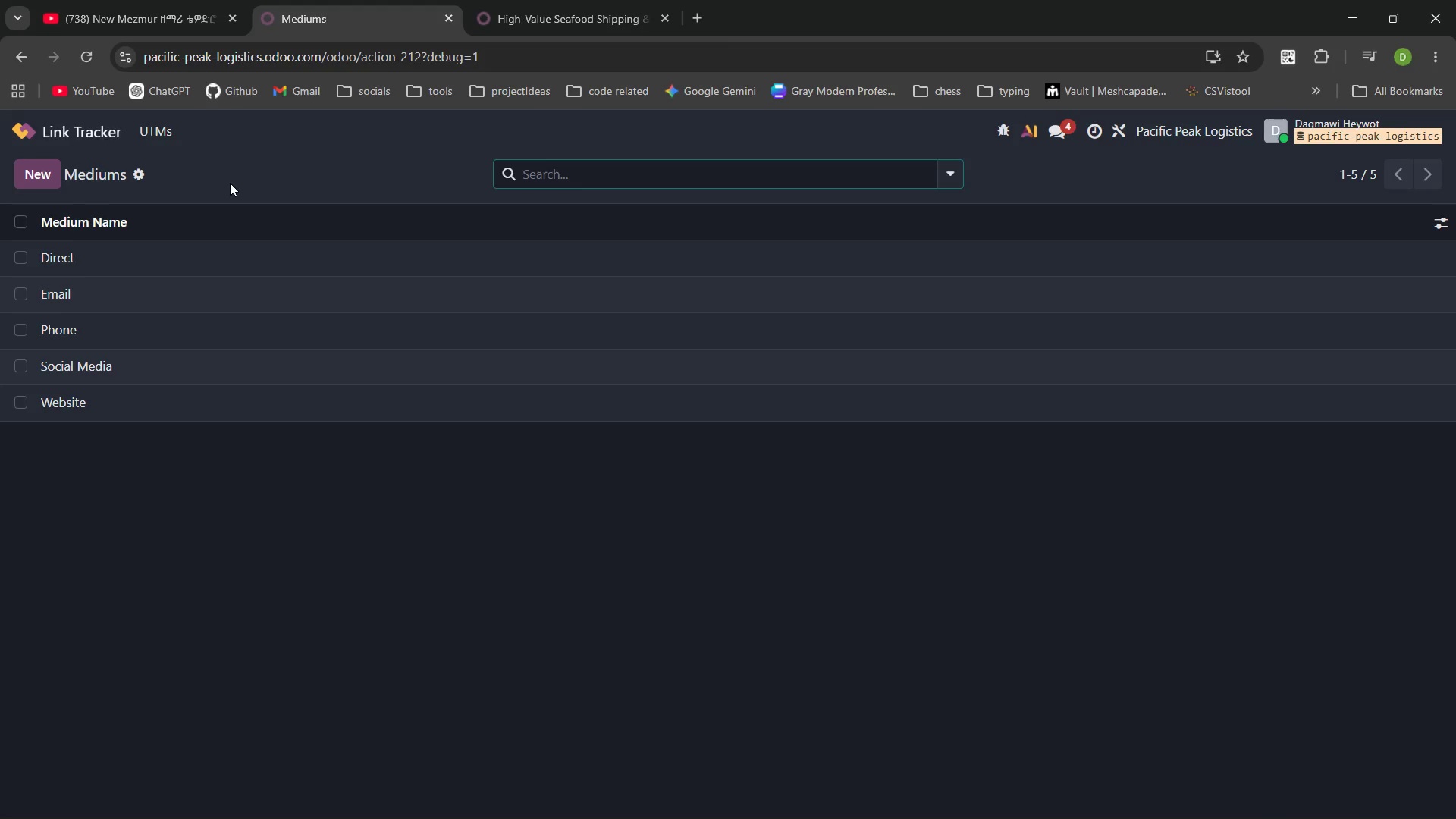 
wait(13.39)
 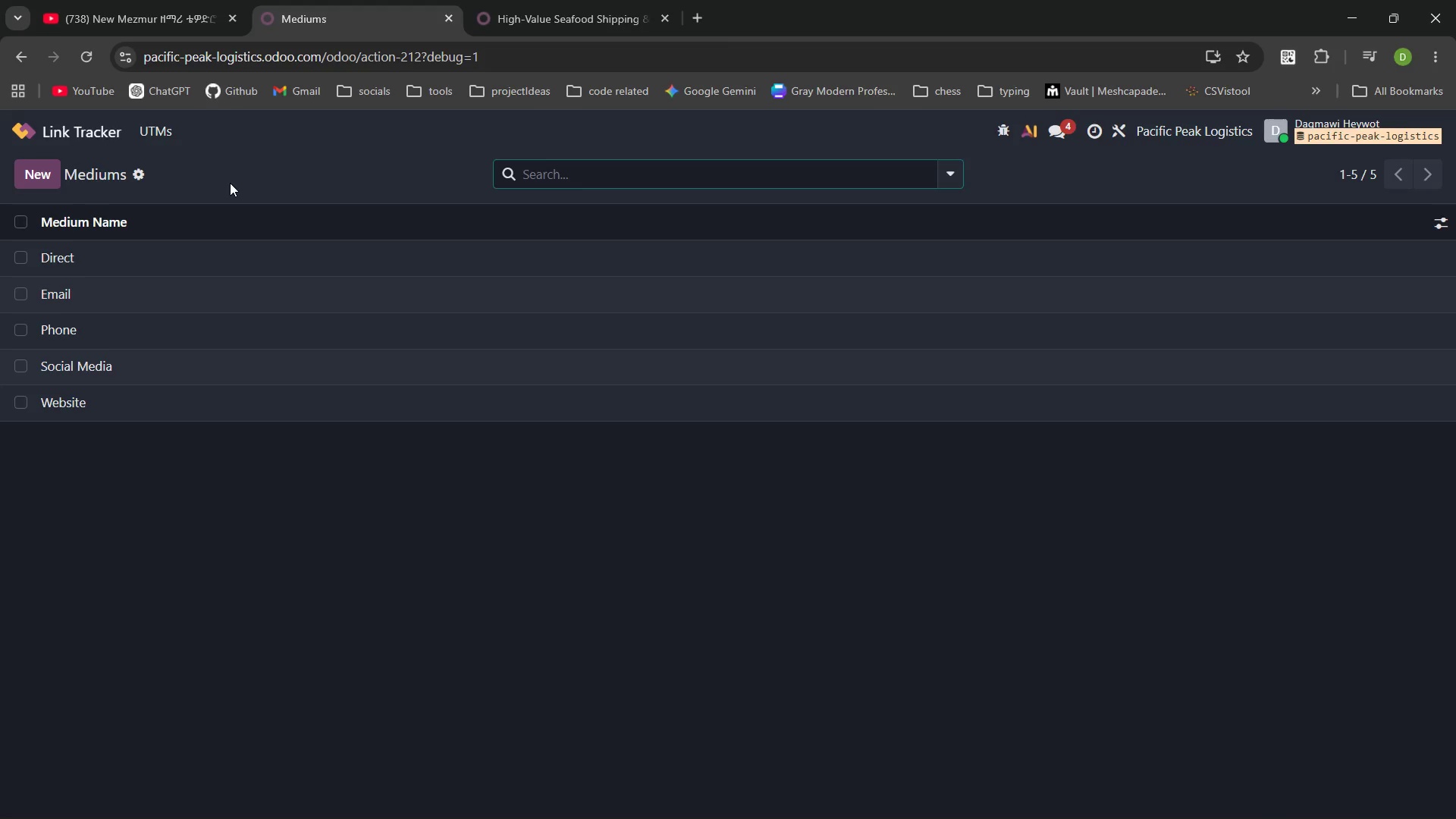 
left_click([36, 173])
 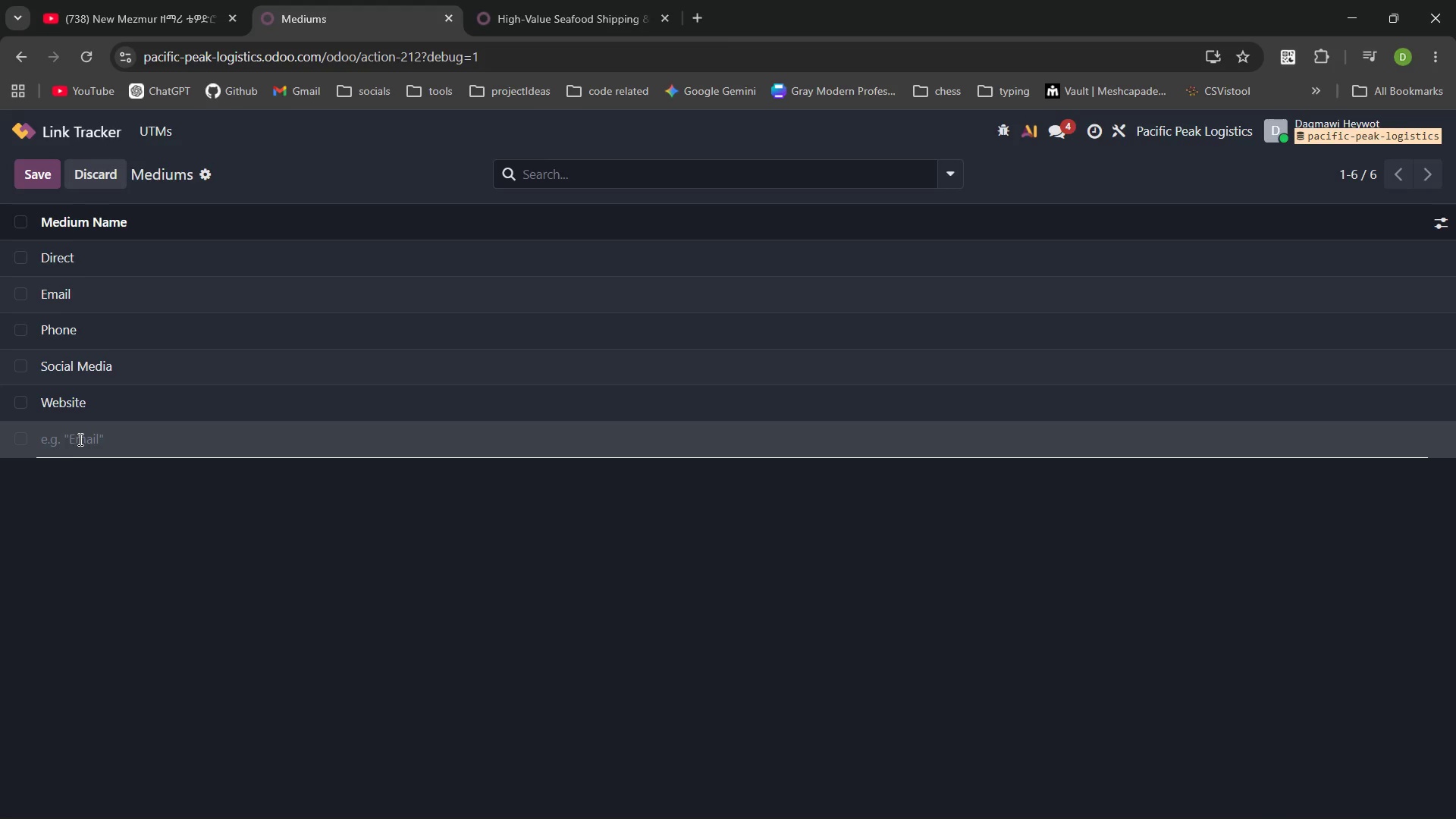 
wait(7.53)
 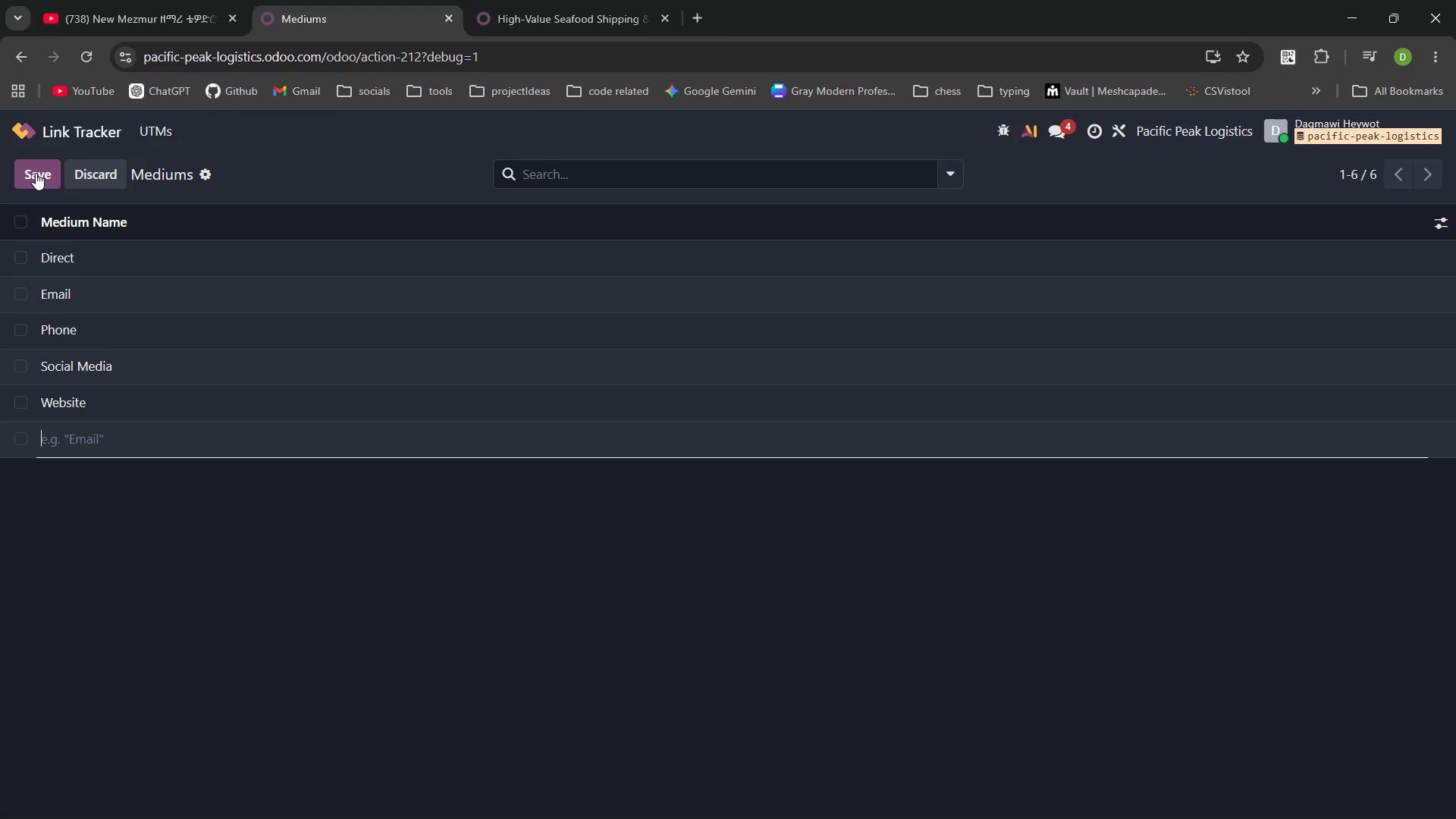 
type(Blog Posts)
 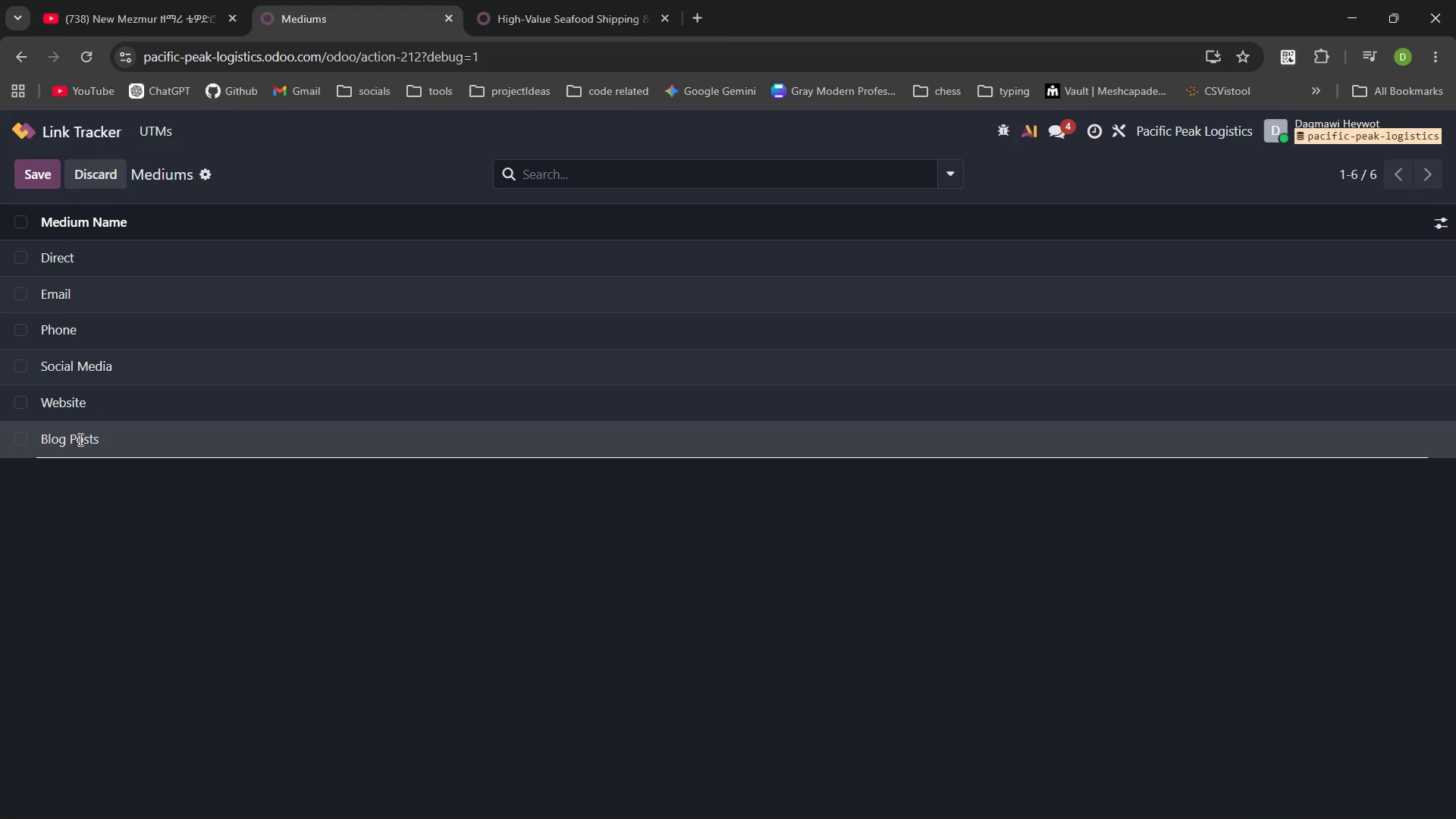 
wait(5.5)
 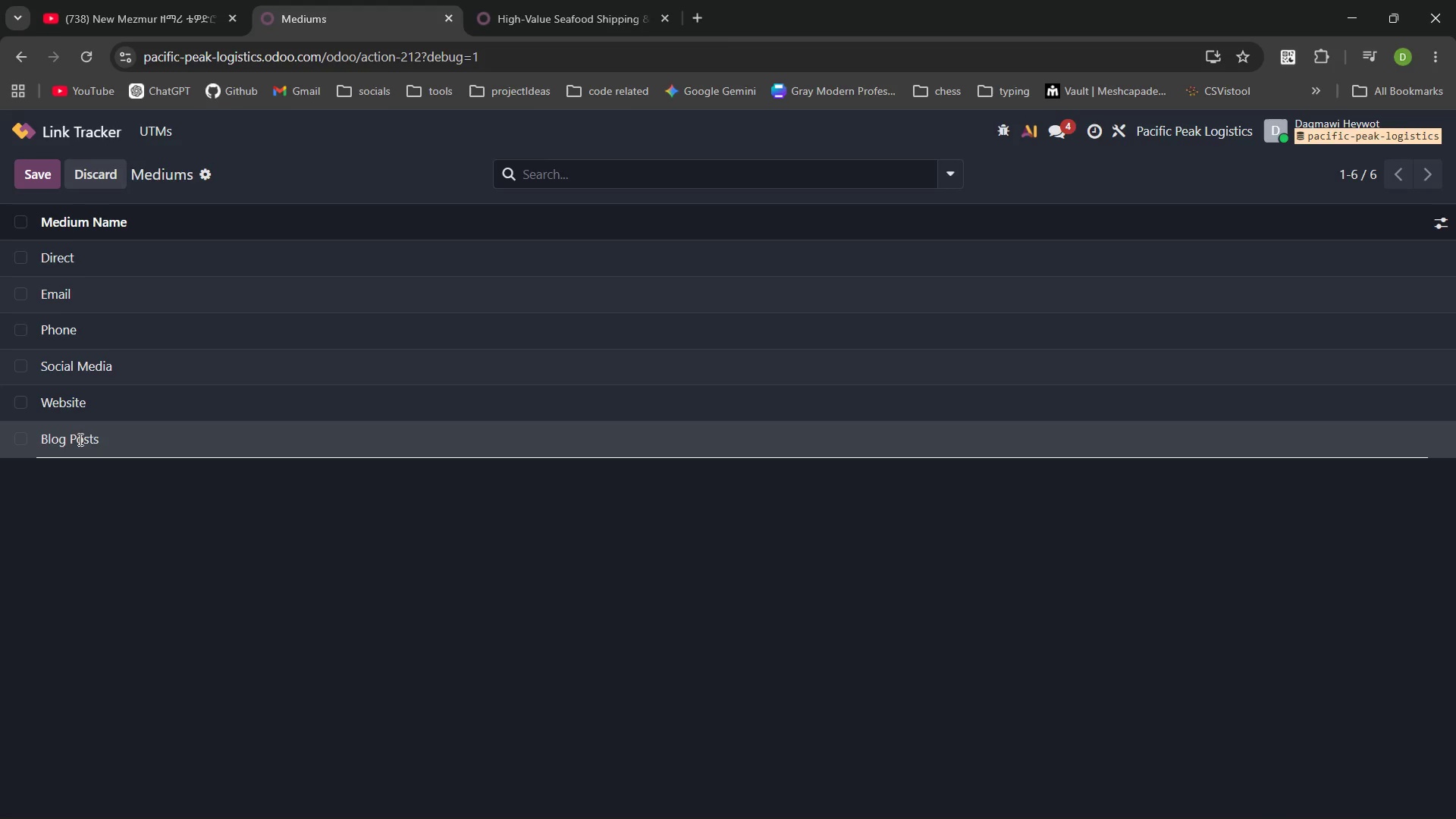 
key(Enter)
 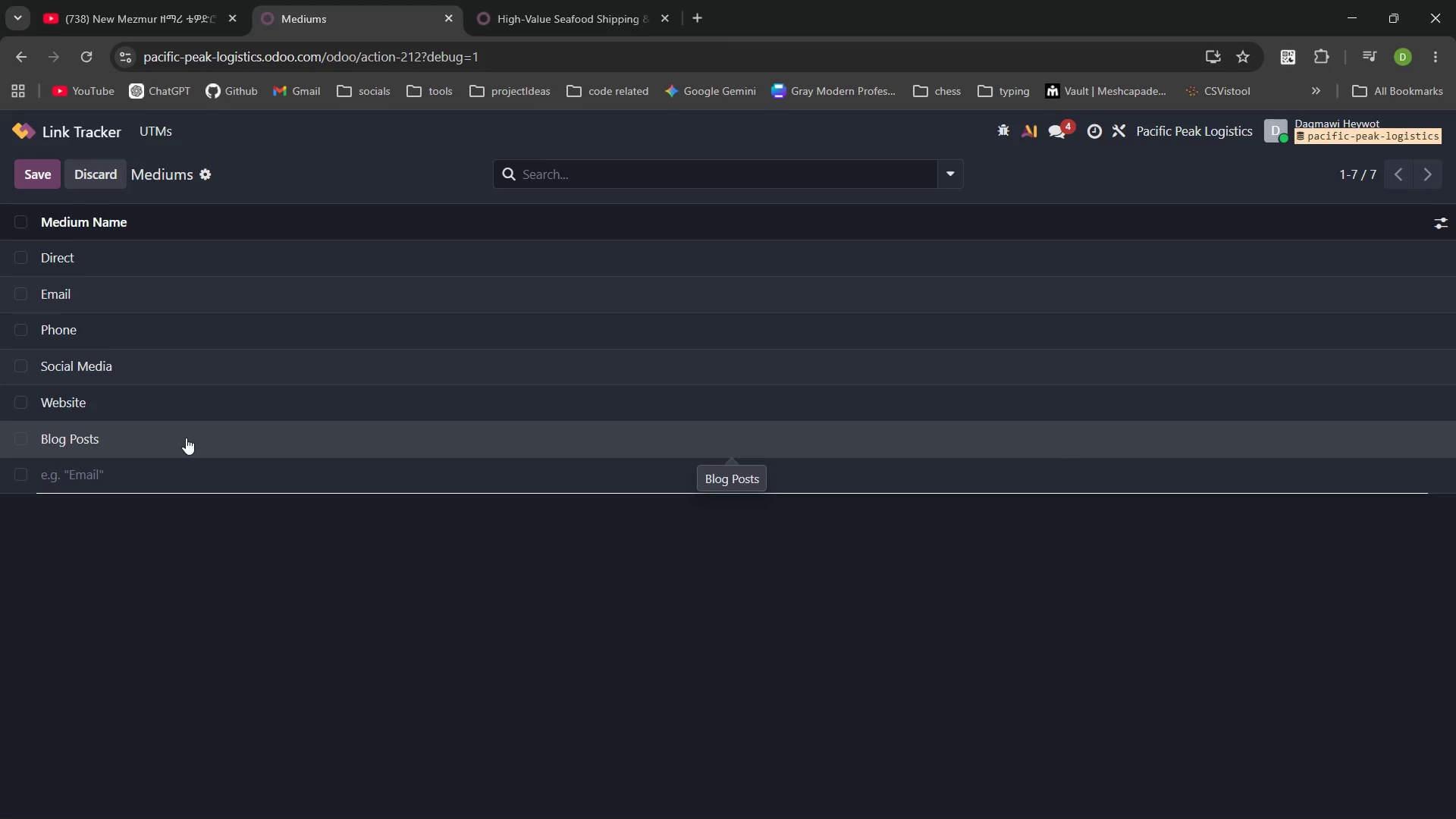 
wait(8.05)
 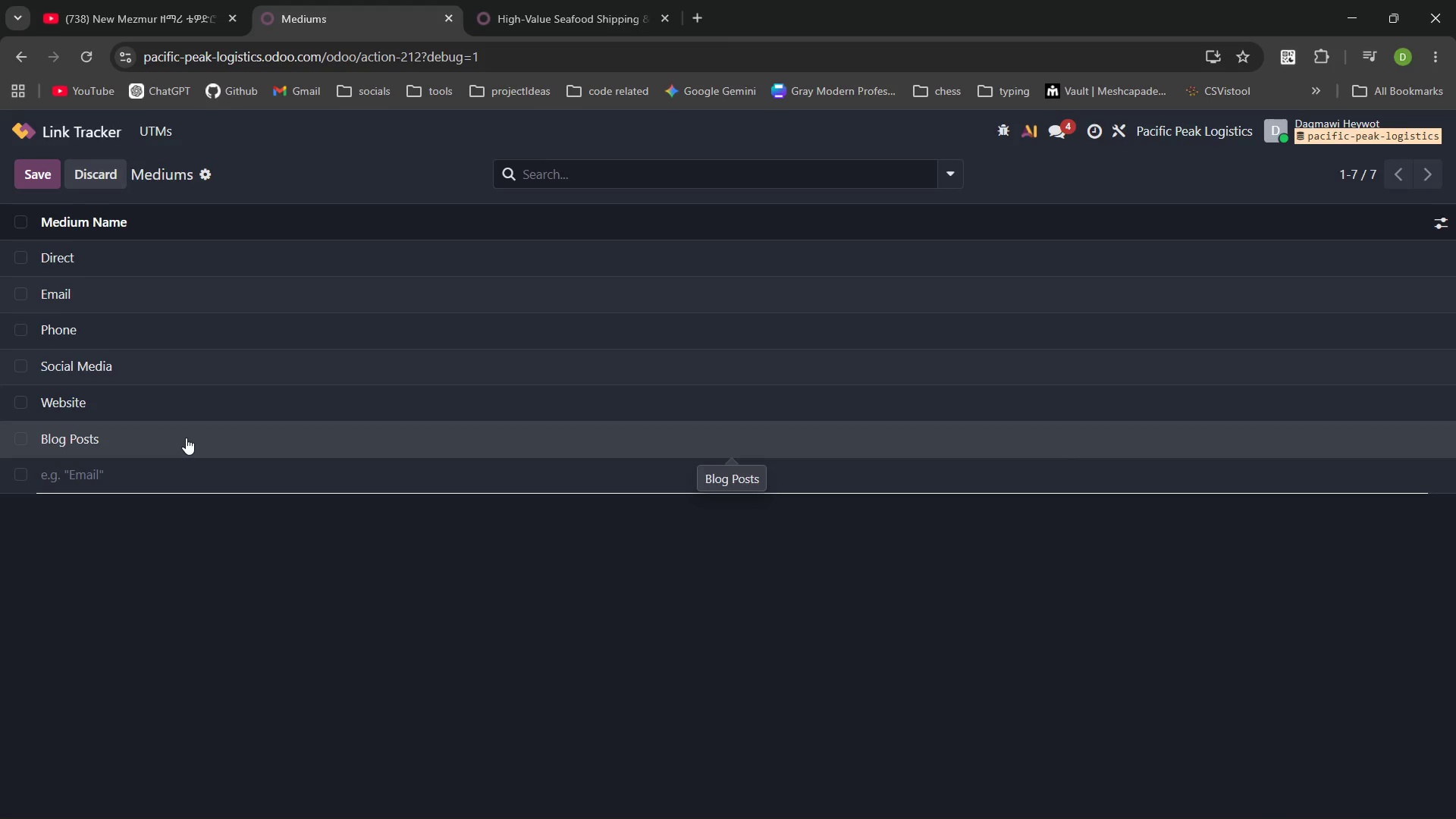 
left_click([51, 171])
 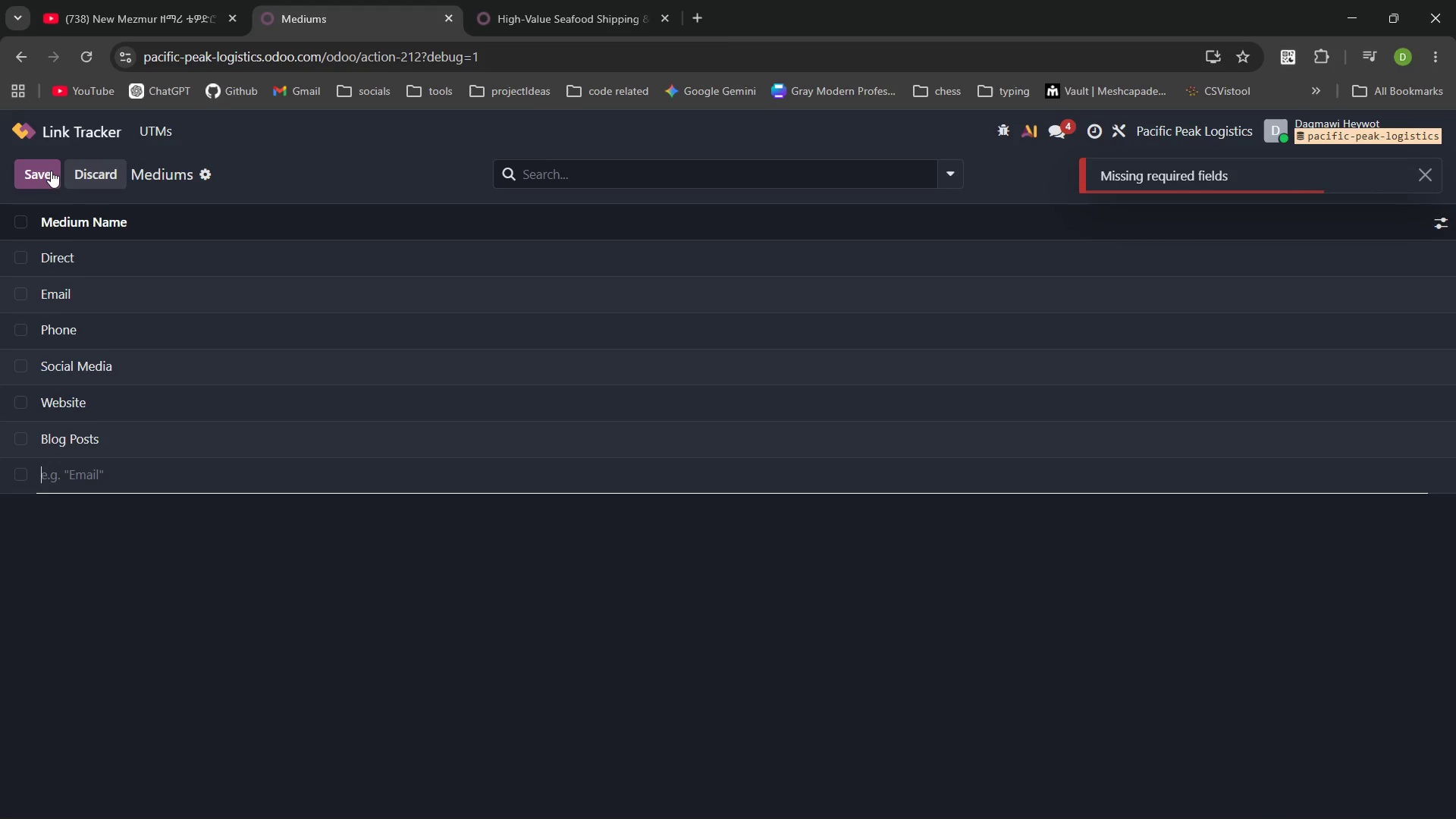 
left_click([51, 171])
 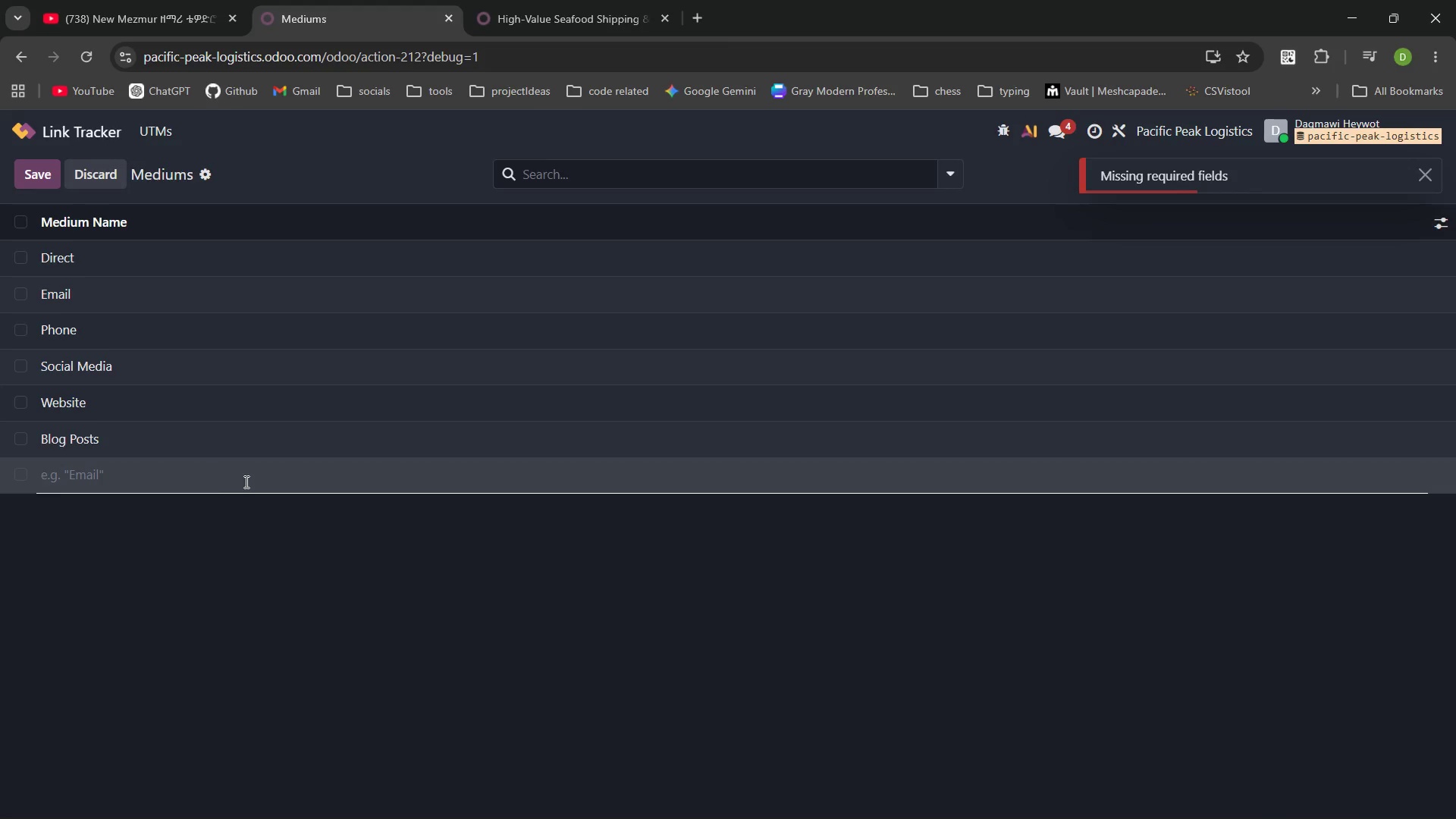 
key(Delete)
 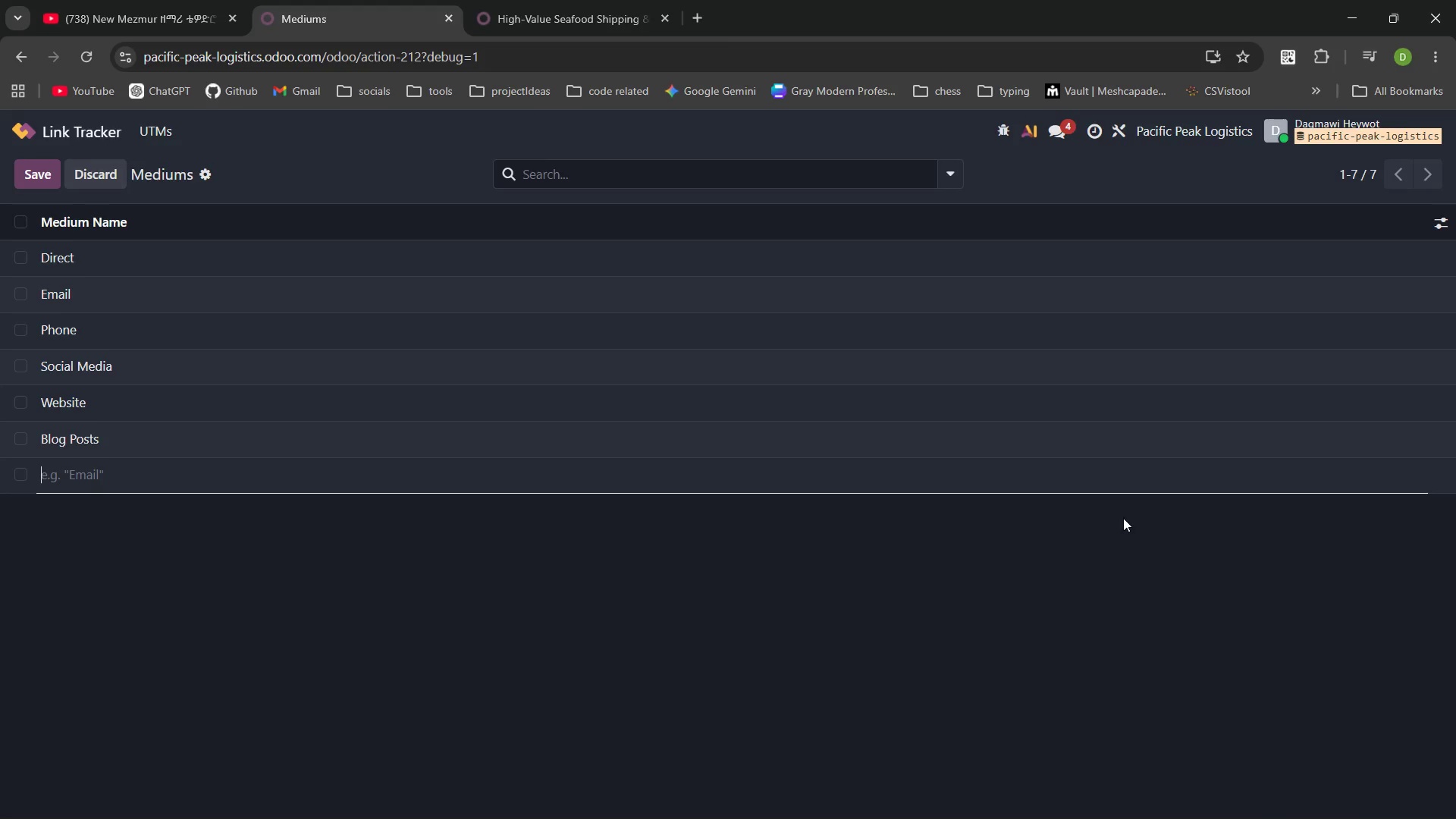 
left_click([239, 445])
 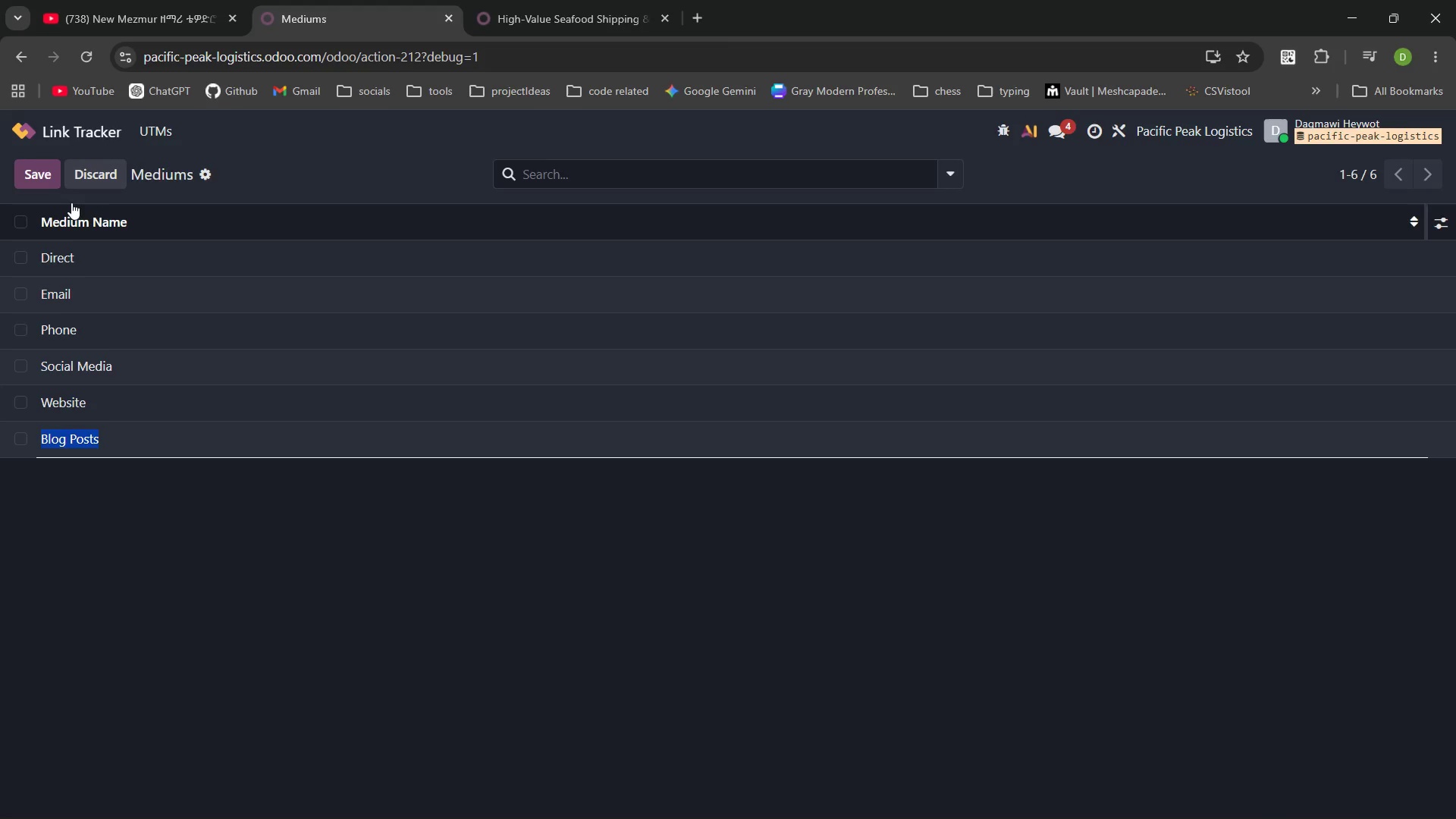 
left_click([52, 180])
 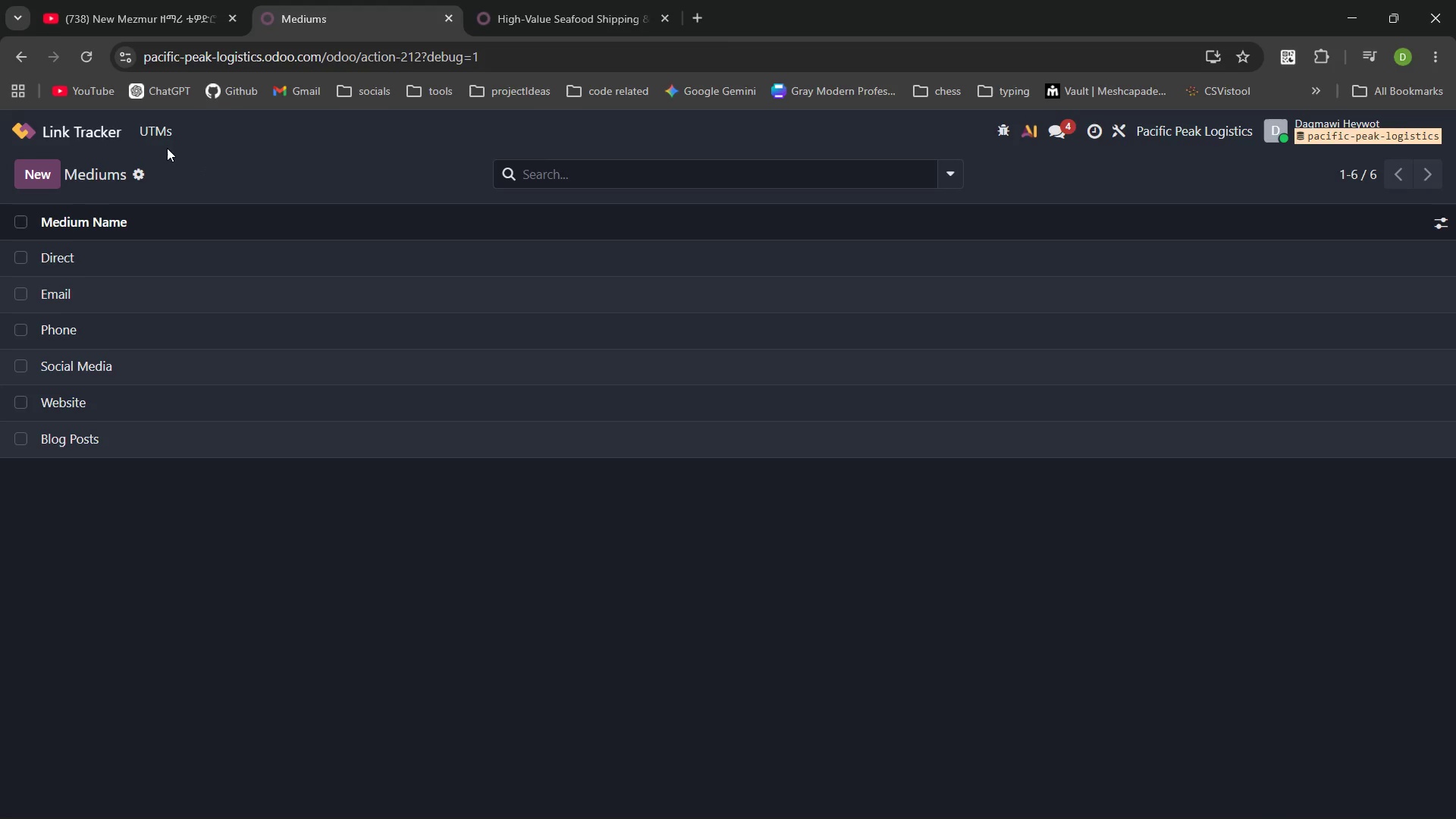 
left_click([154, 137])
 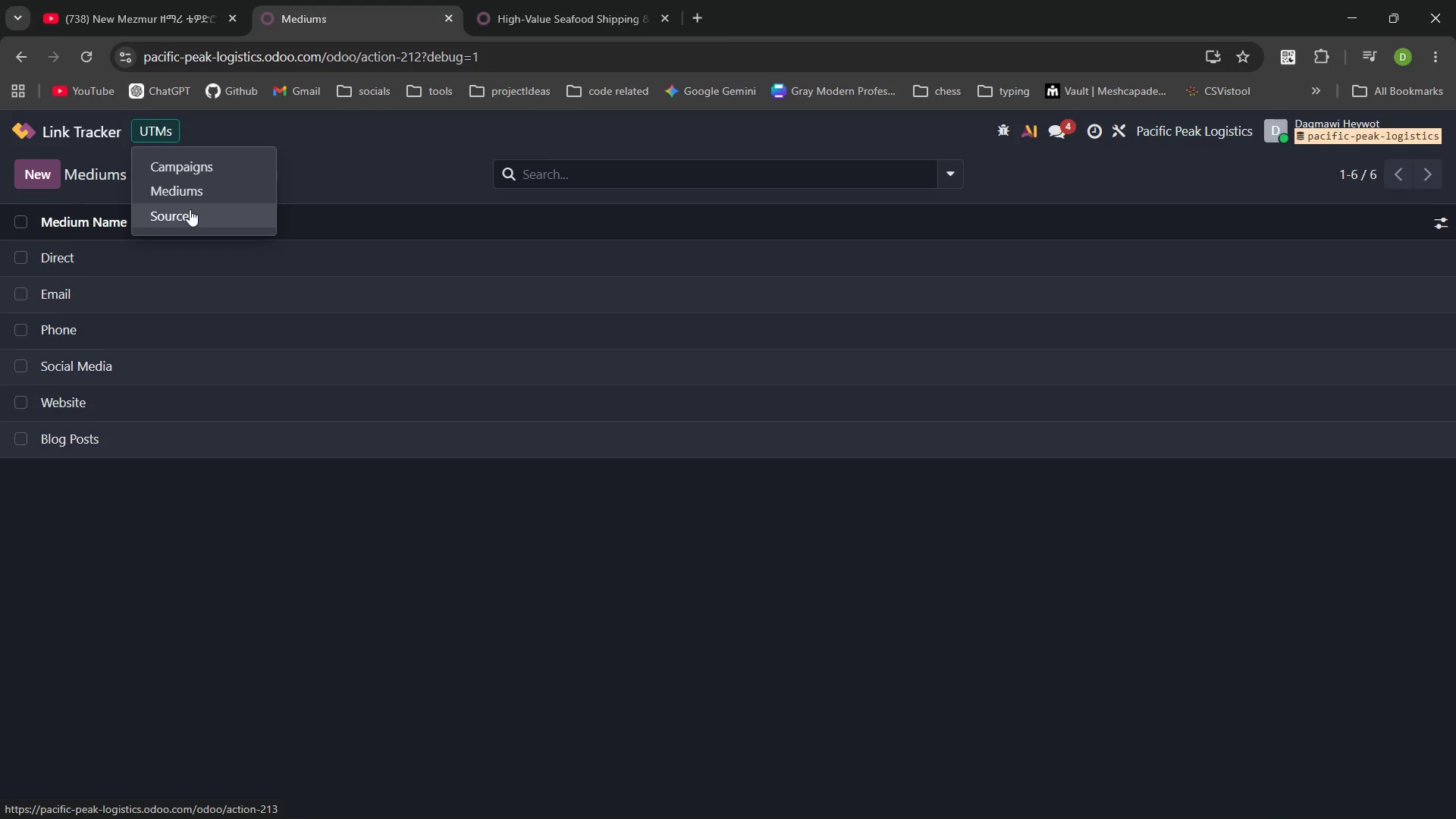 
left_click([190, 209])
 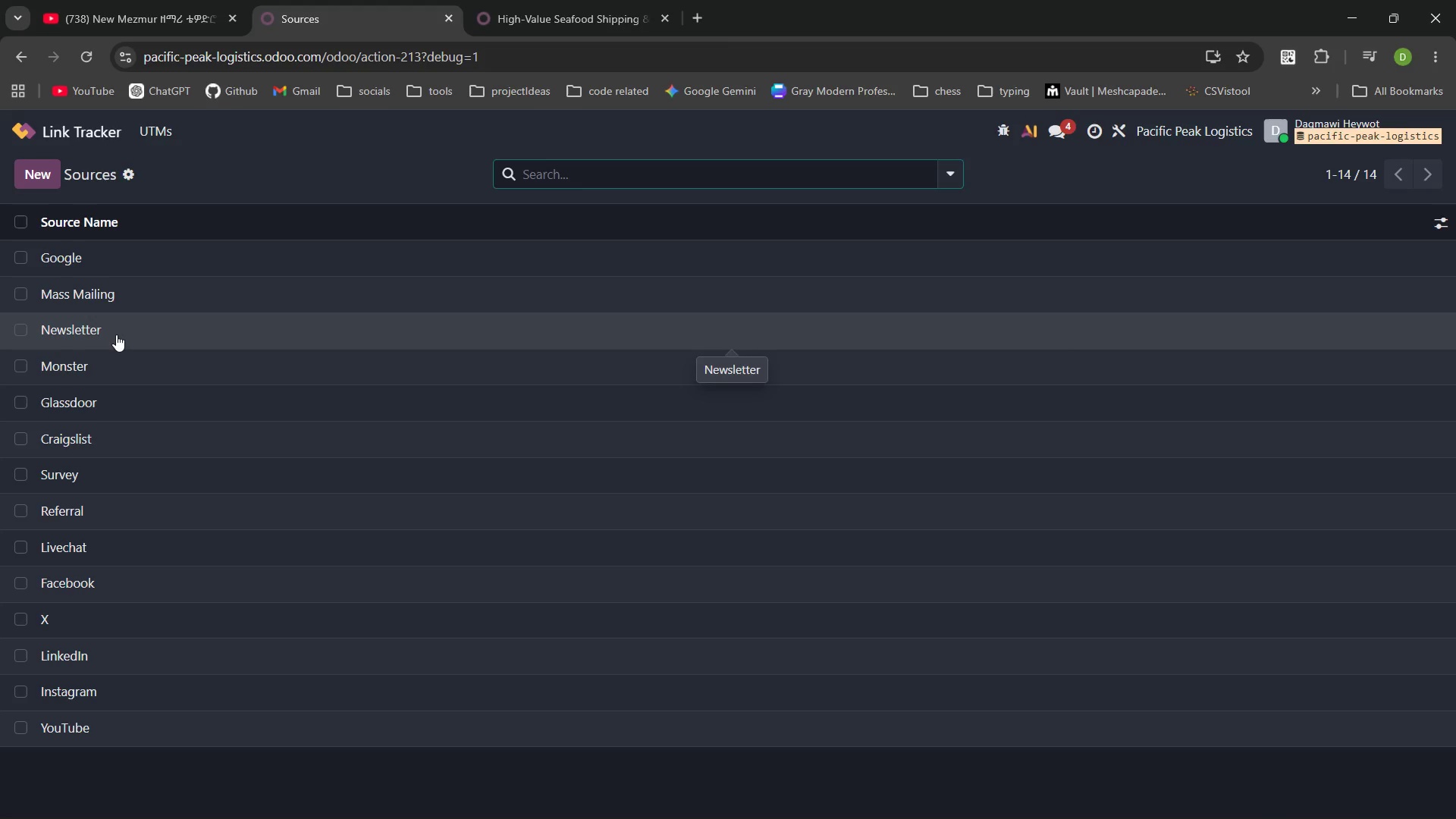 
wait(12.11)
 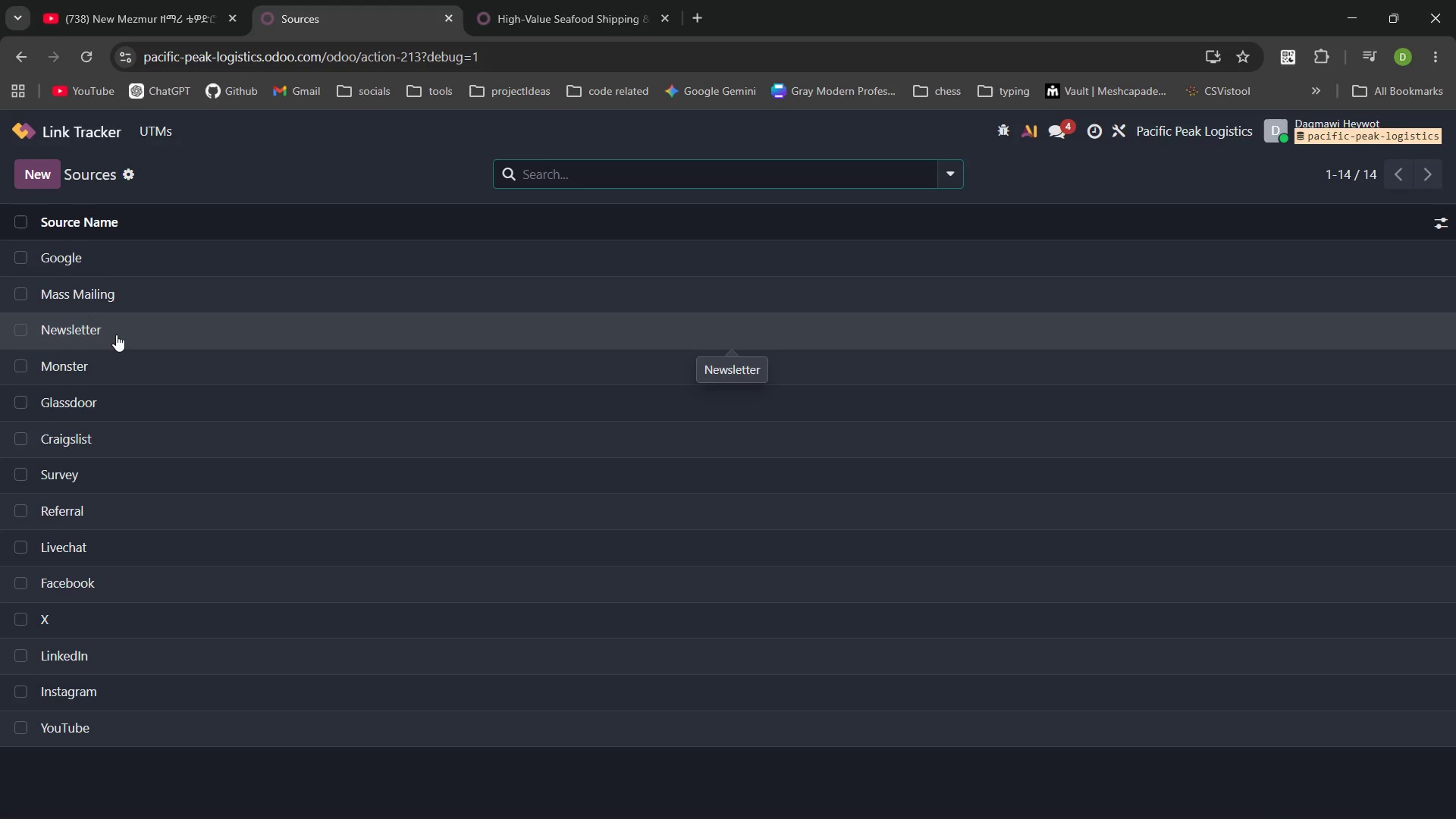 
left_click([47, 182])
 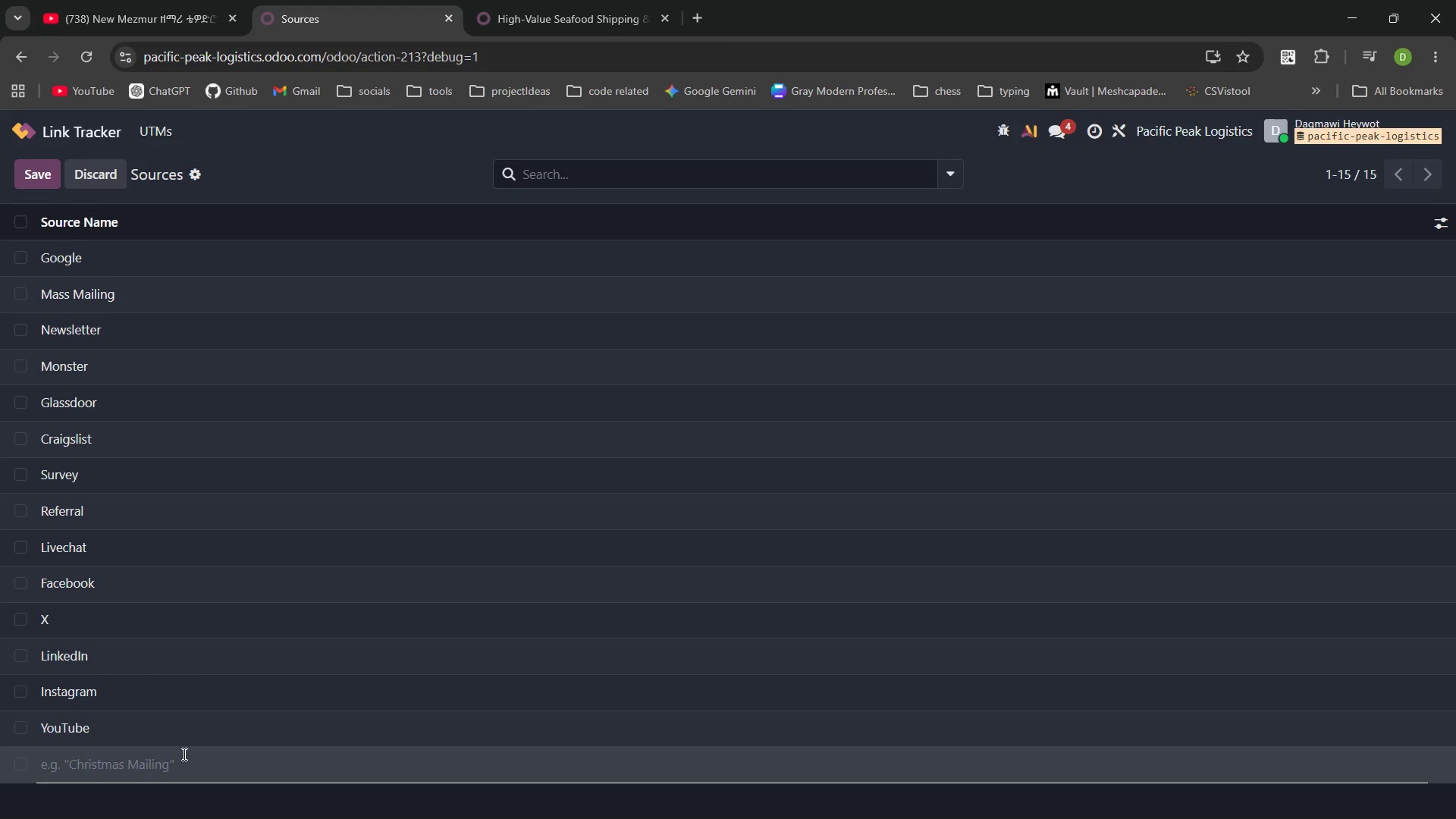 
wait(12.31)
 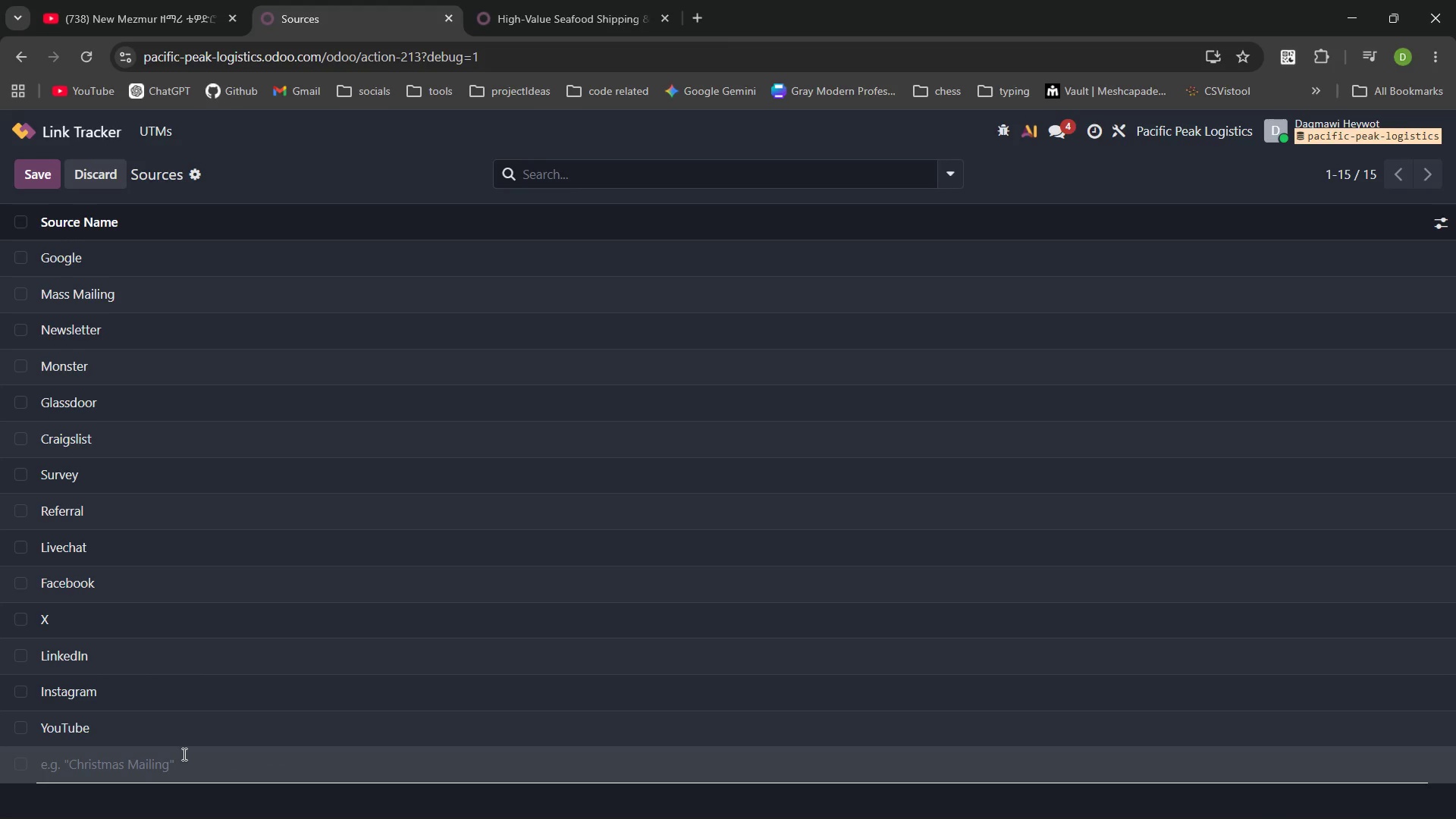 
left_click([529, 23])
 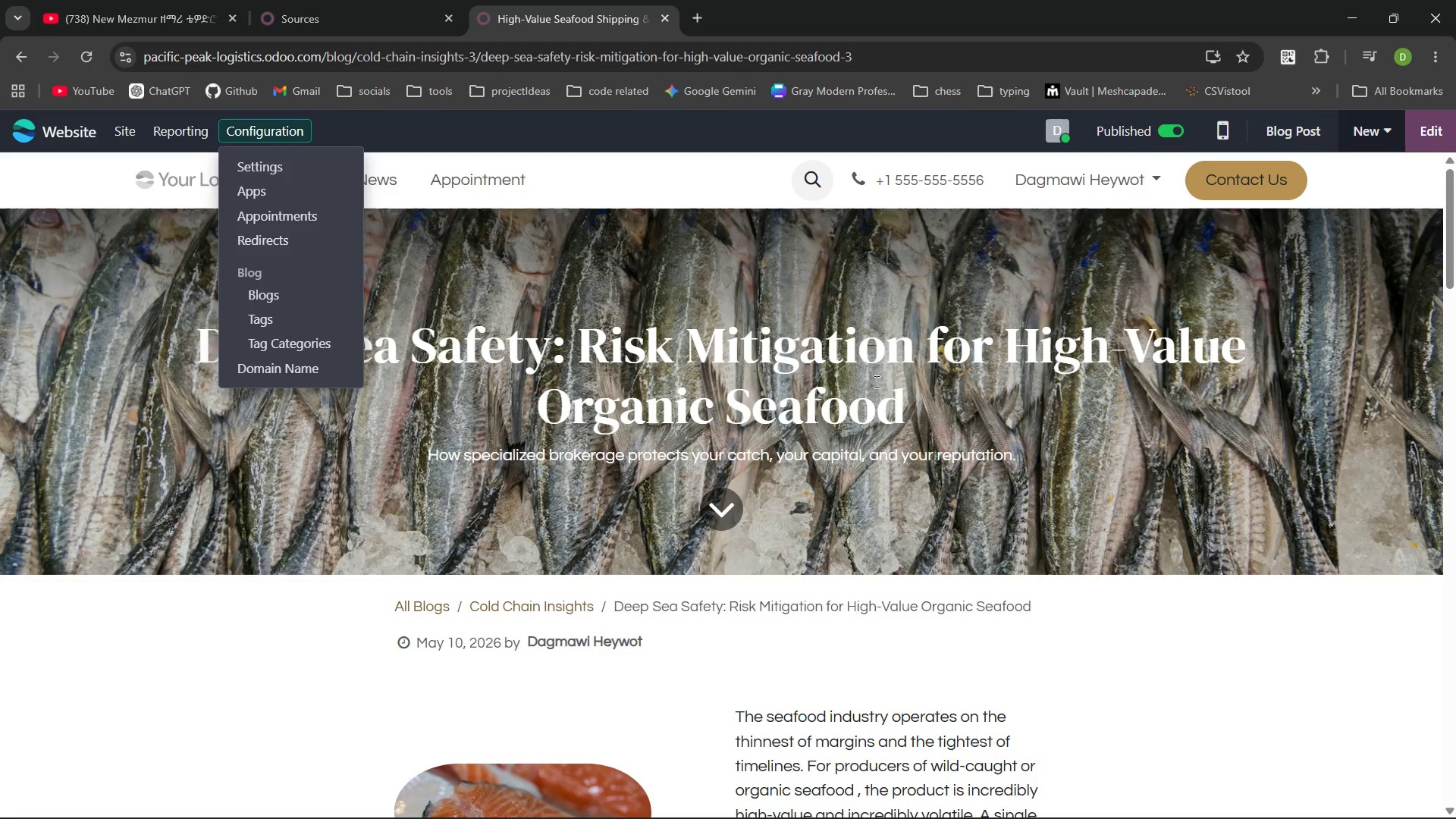 
left_click_drag(start_coordinate=[919, 408], to_coordinate=[204, 357])
 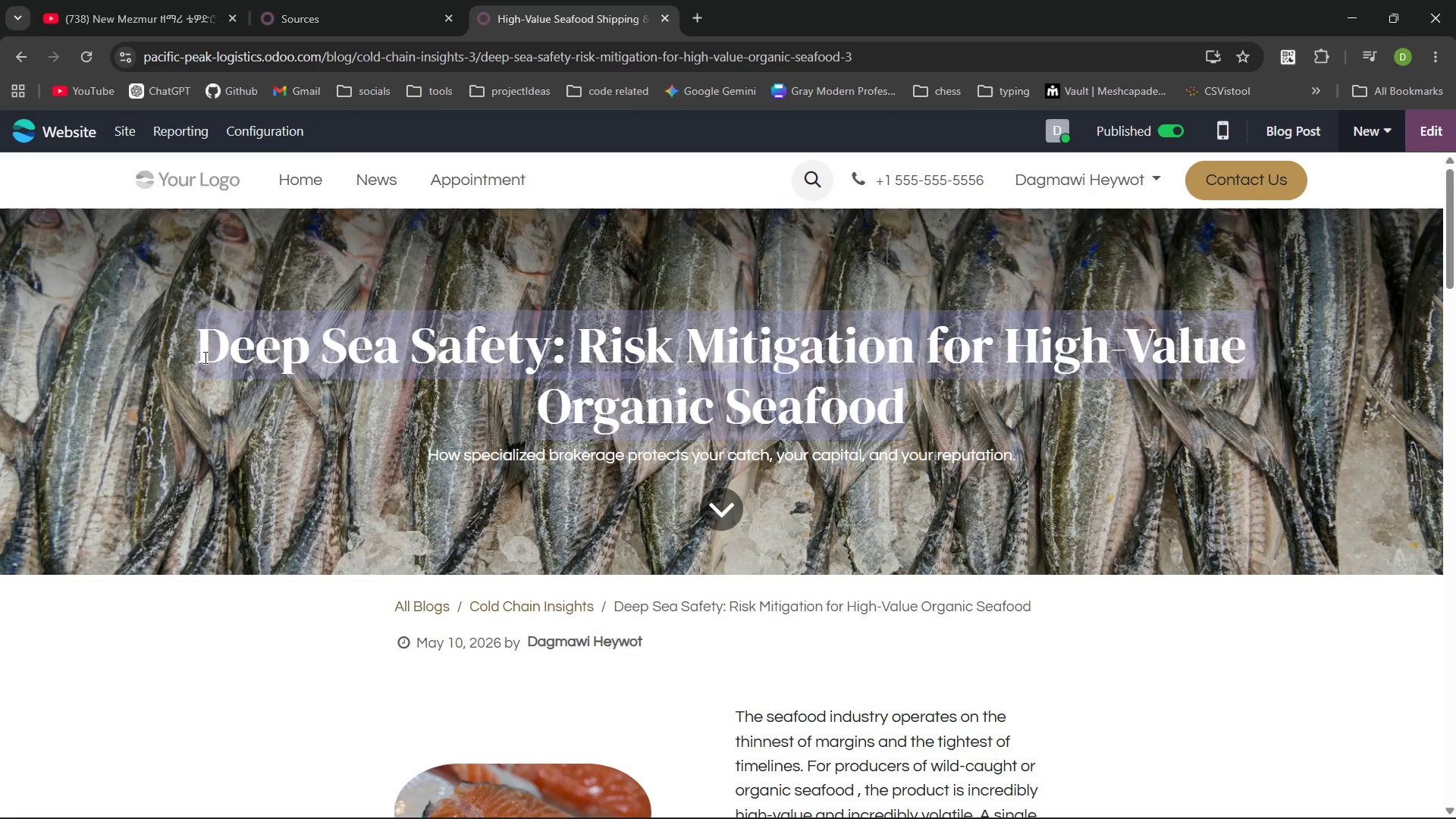 
key(Control+C)
 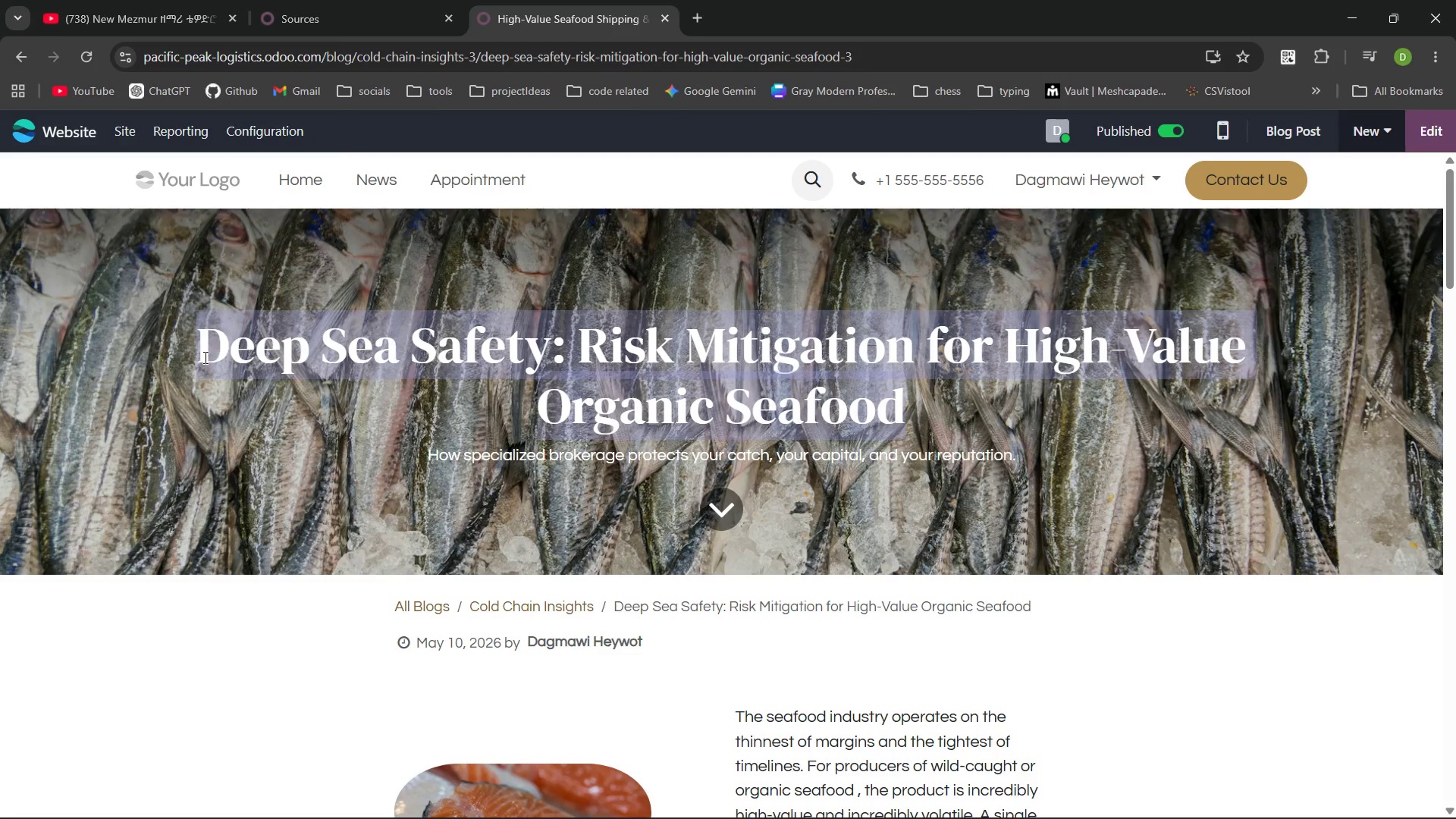 
key(Control+C)
 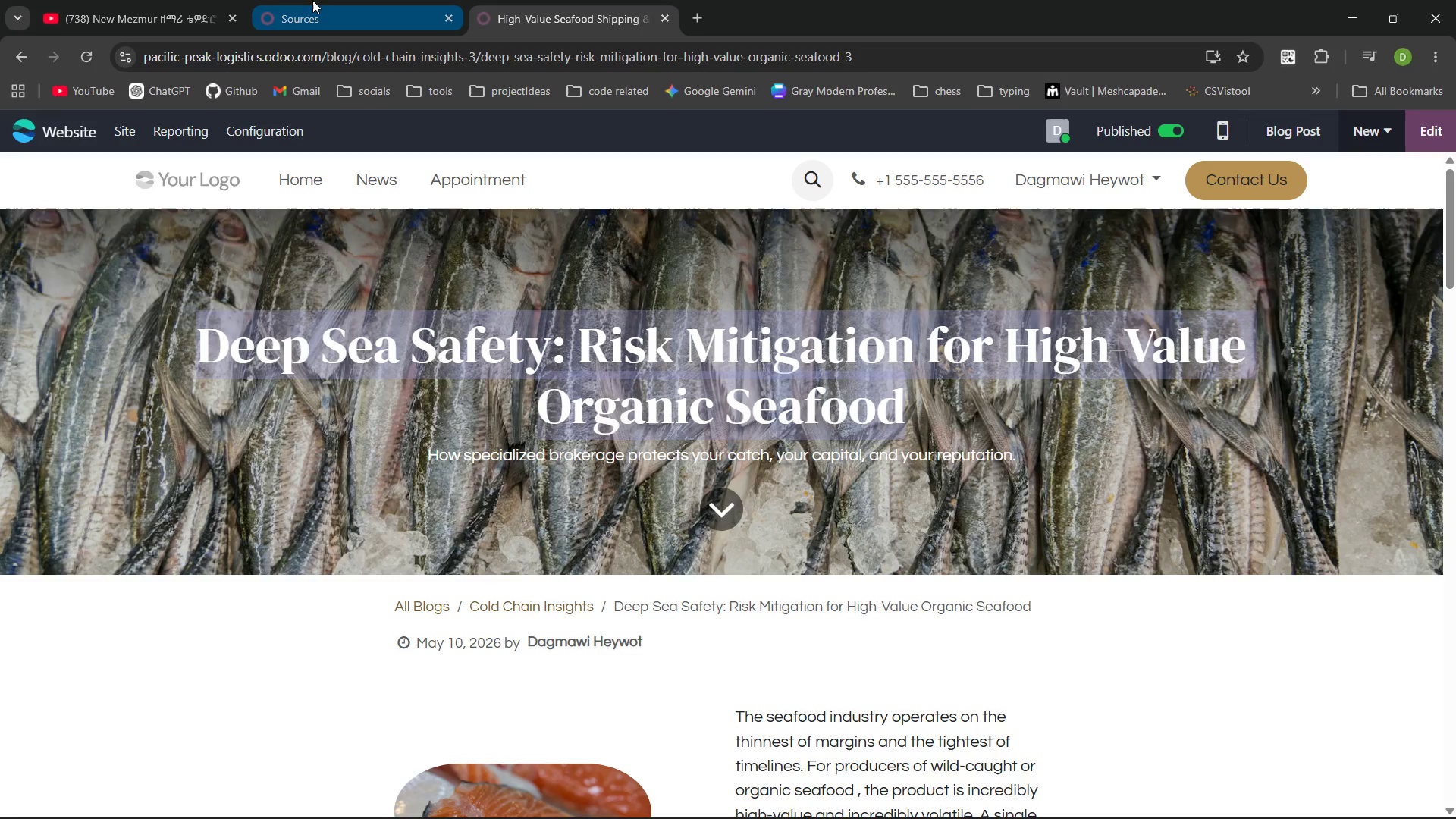 
left_click([312, 0])
 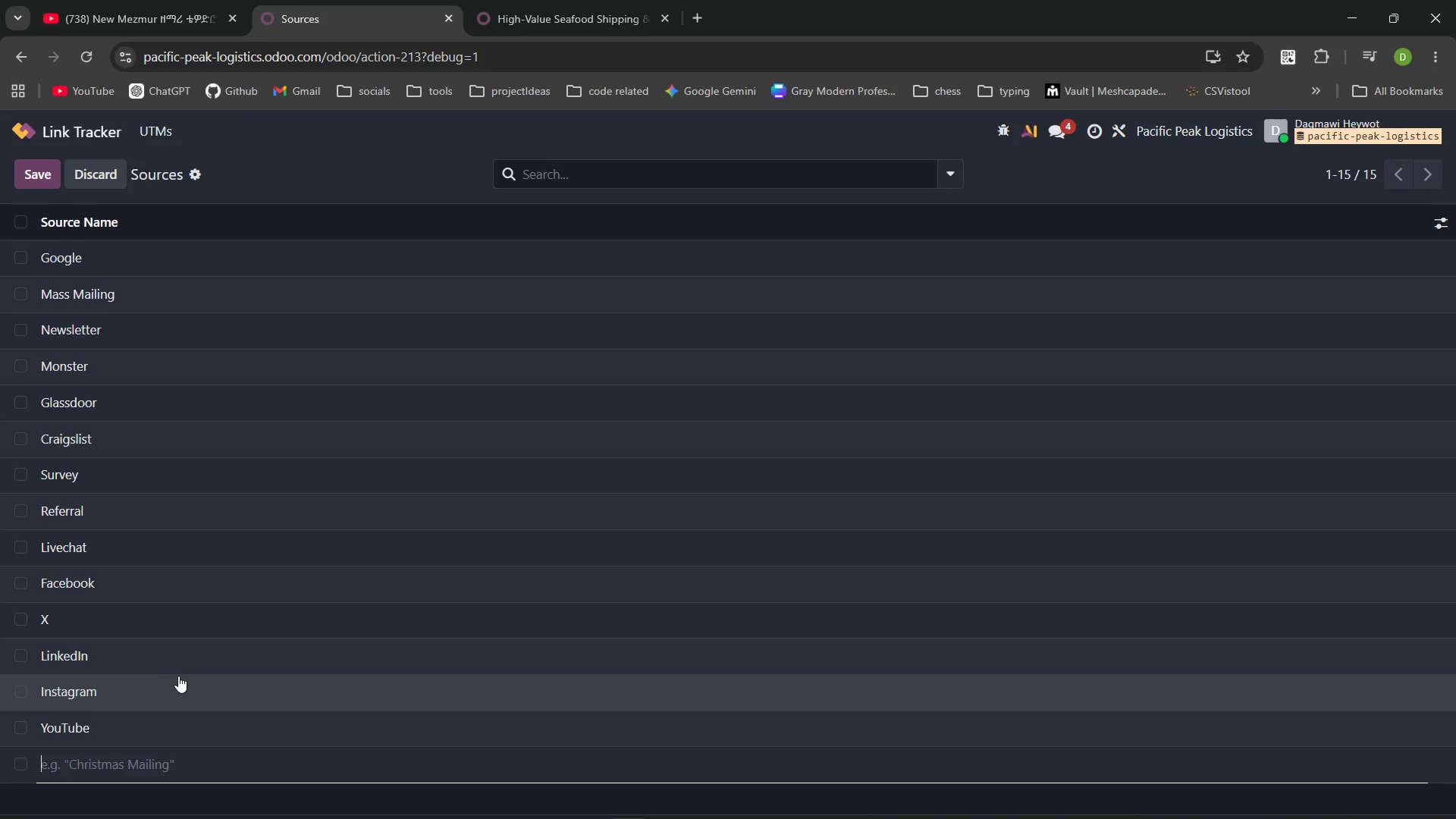 
hold_key(key=ControlLeft, duration=1.51)
 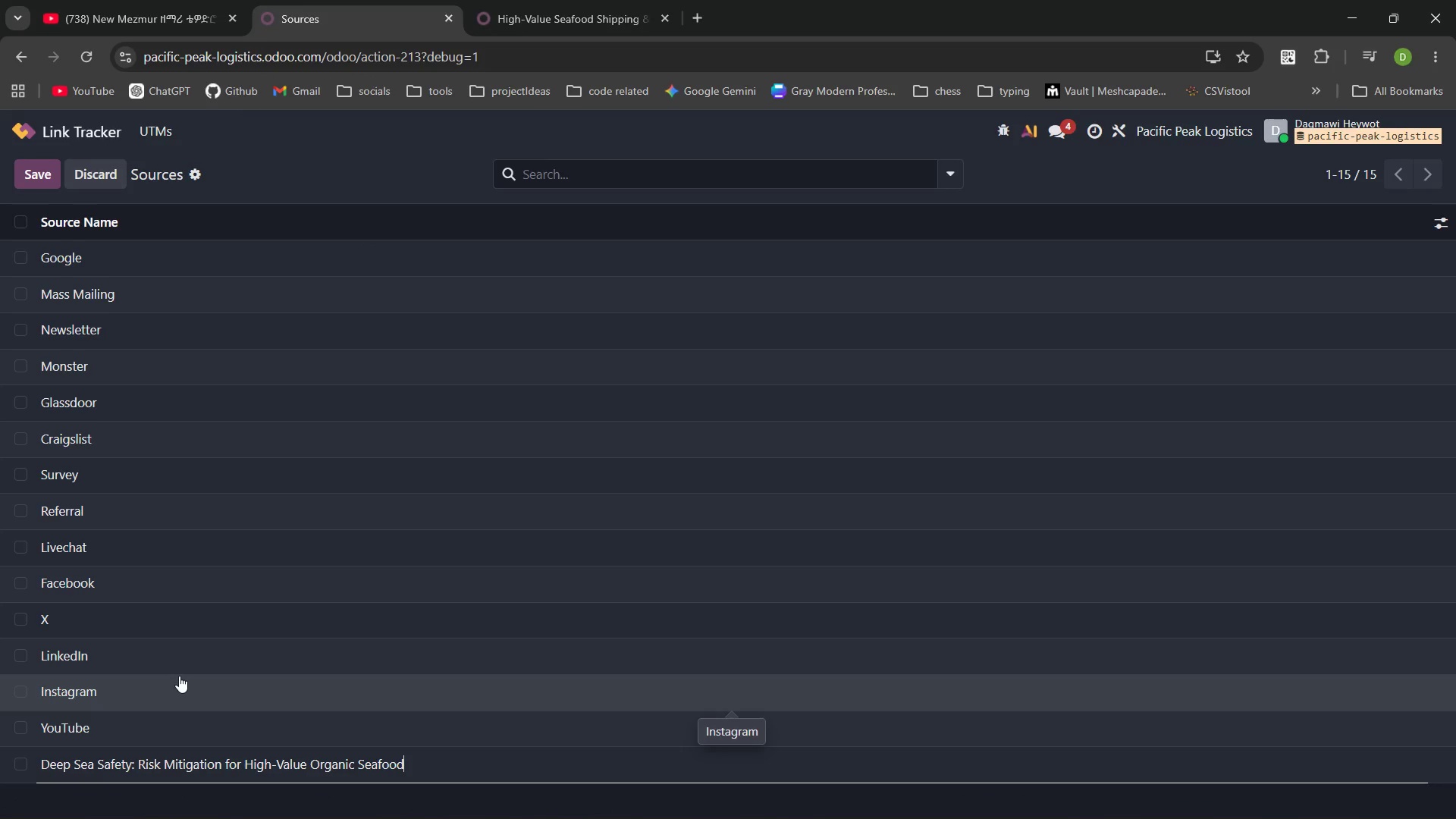 
hold_key(key=ControlLeft, duration=1.0)
 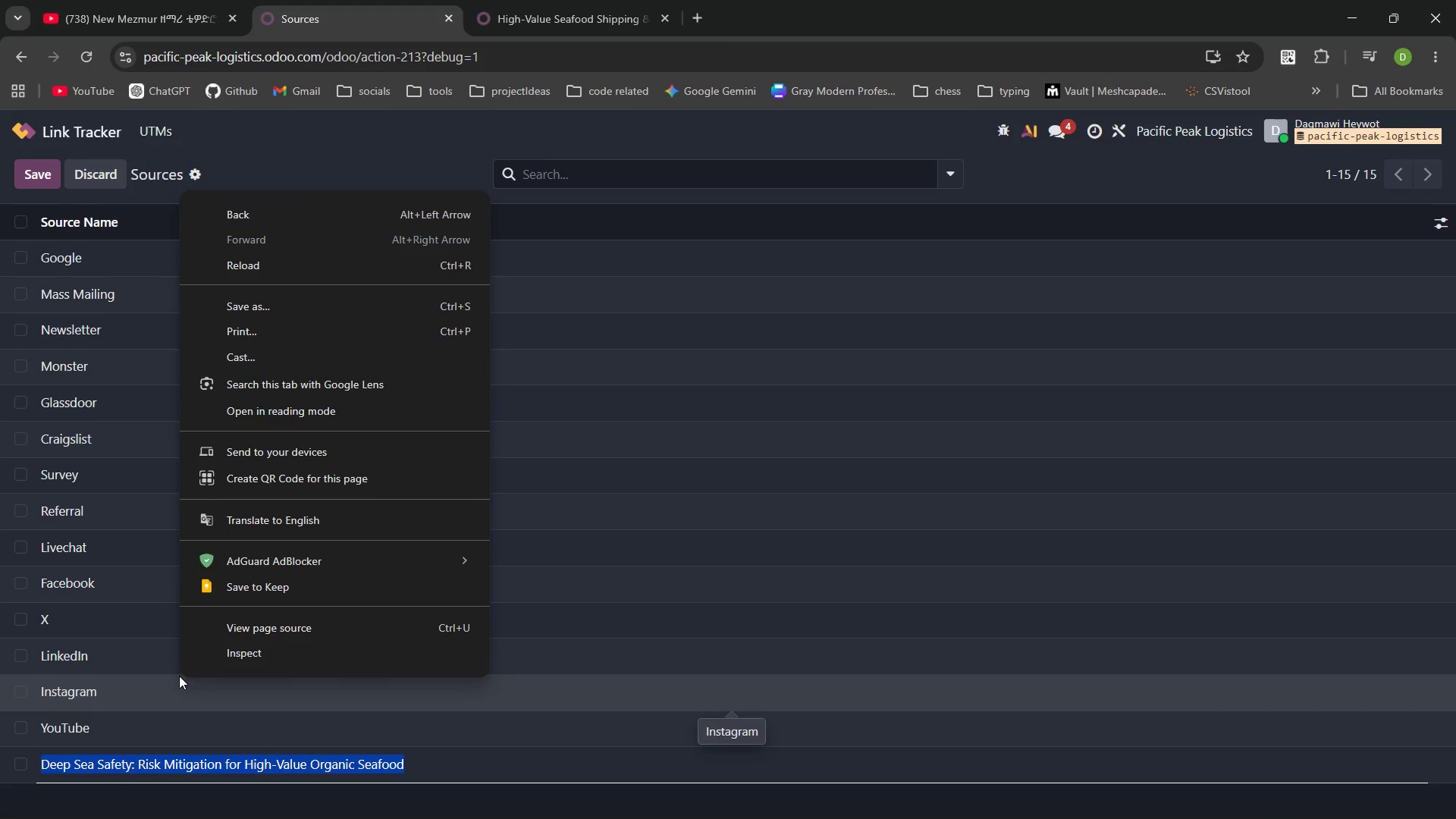 
hold_key(key=V, duration=0.31)
 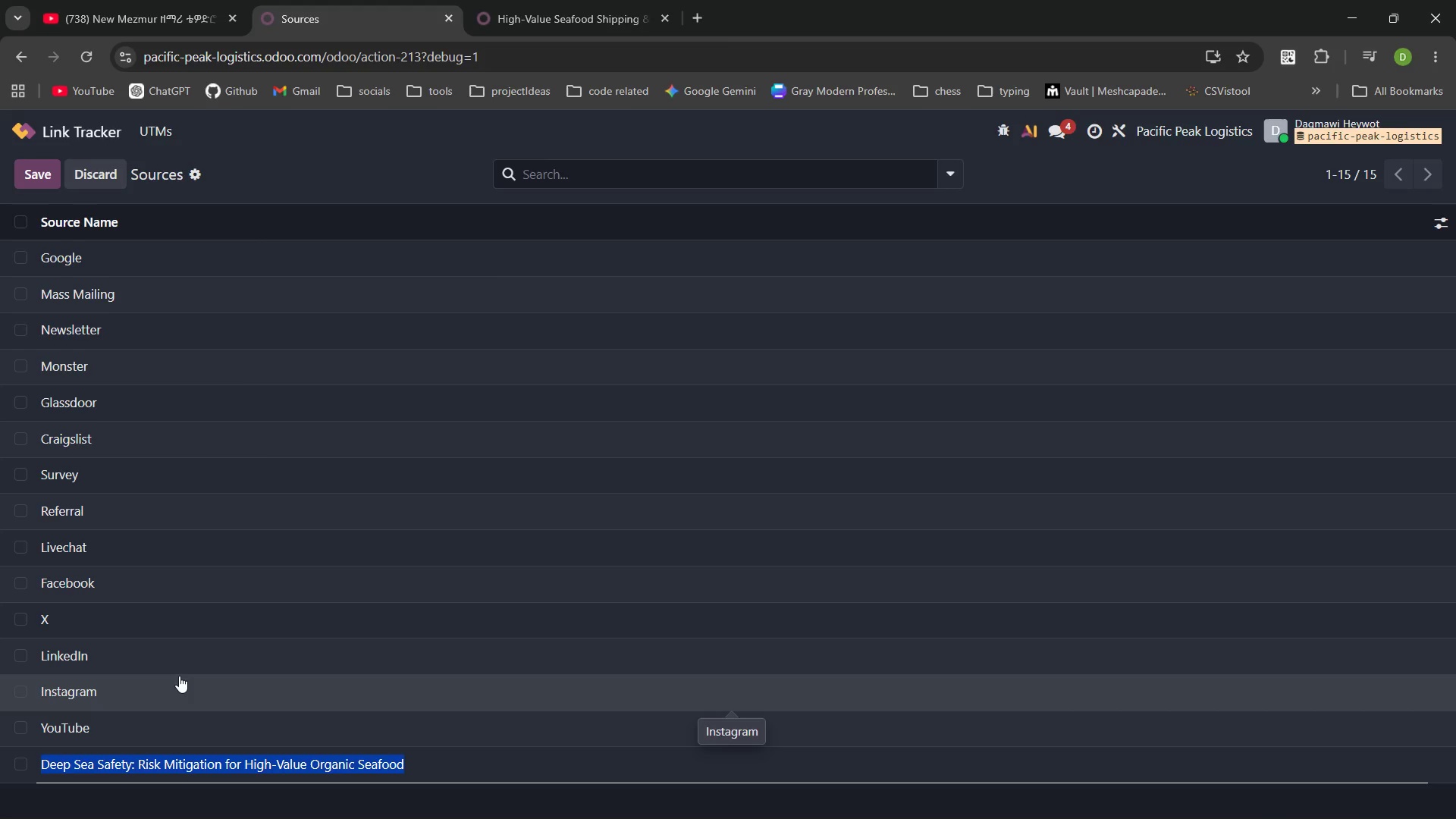 
right_click([179, 676])
 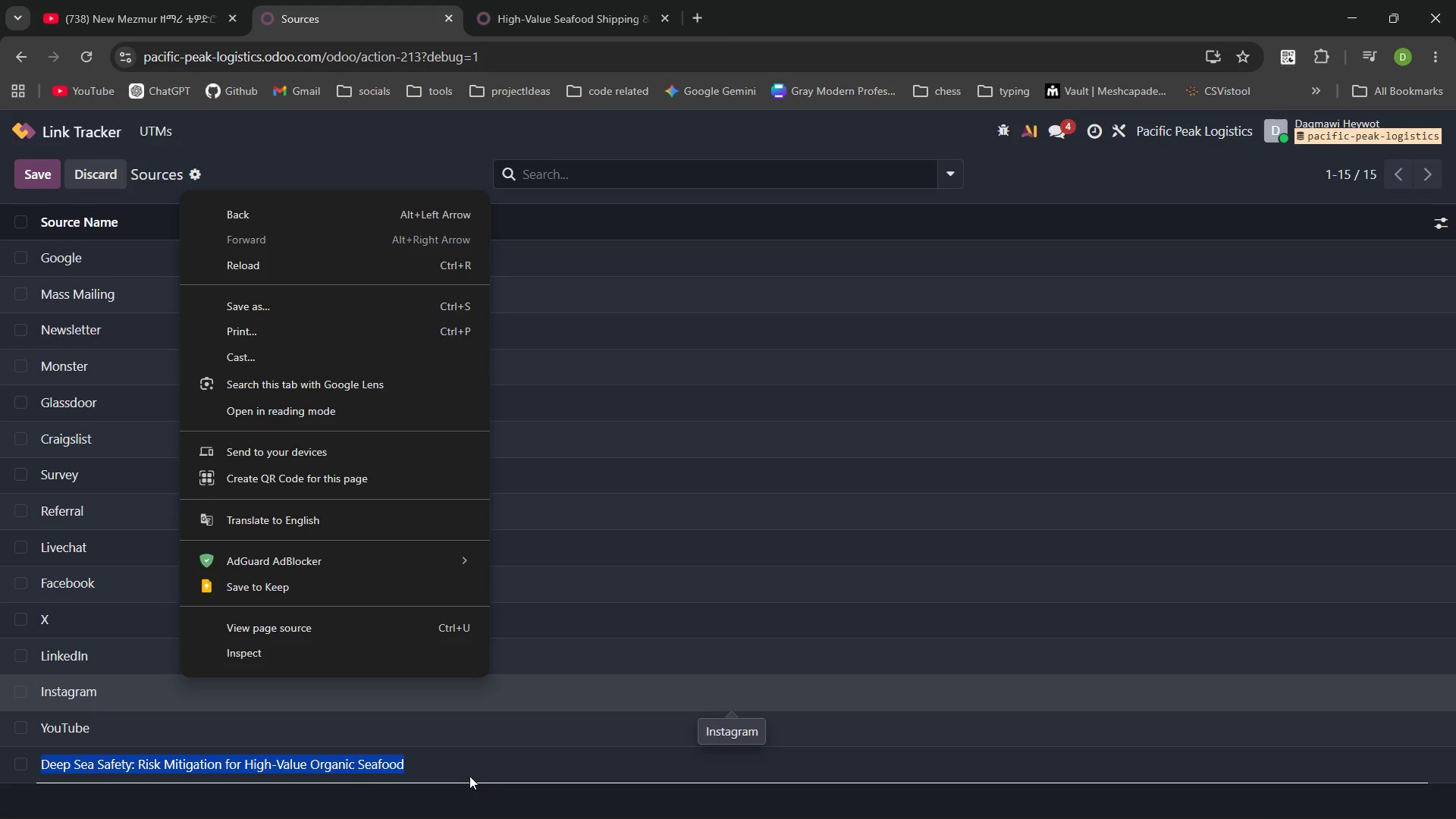 
left_click([466, 768])
 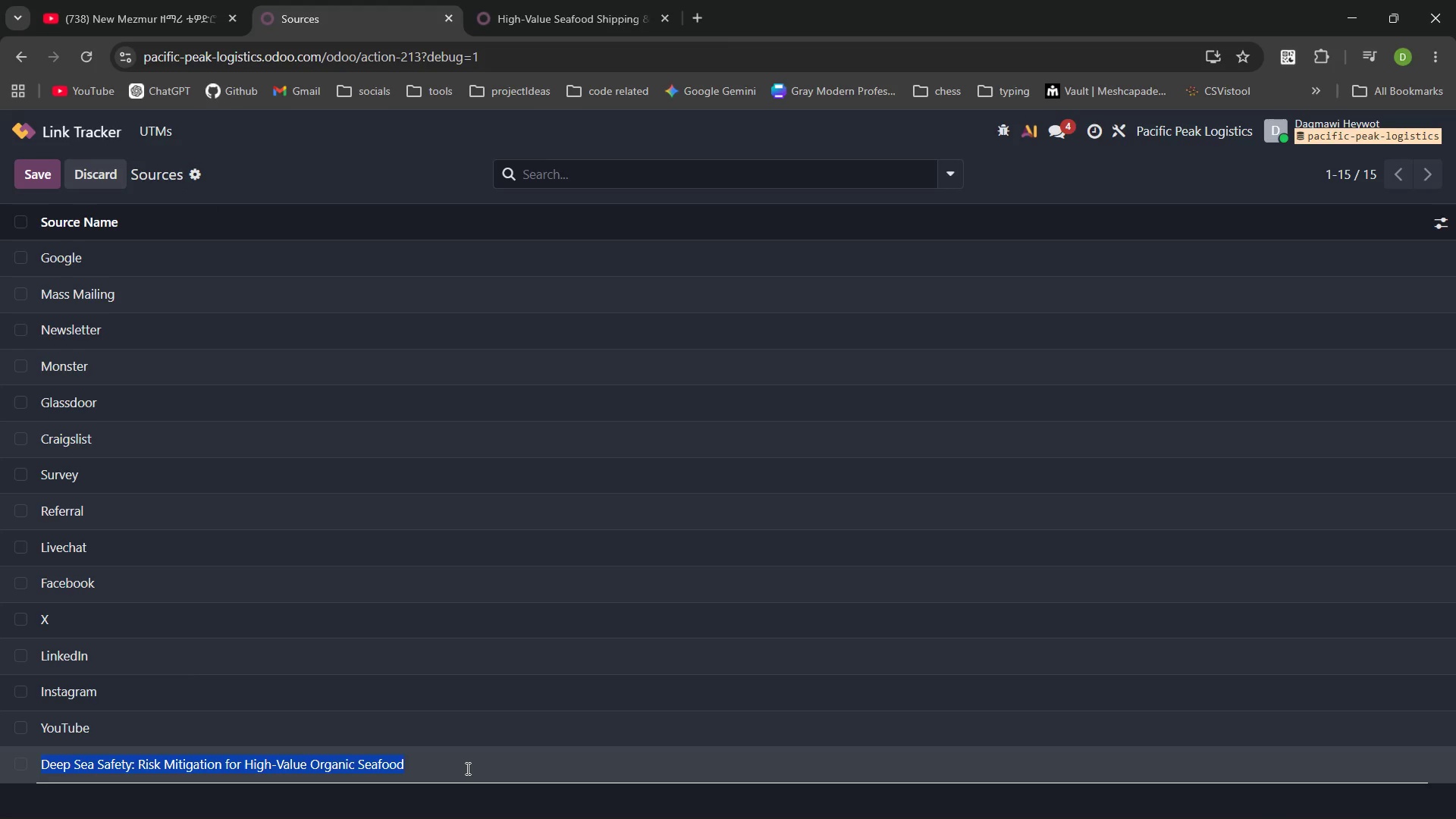 
key(Enter)
 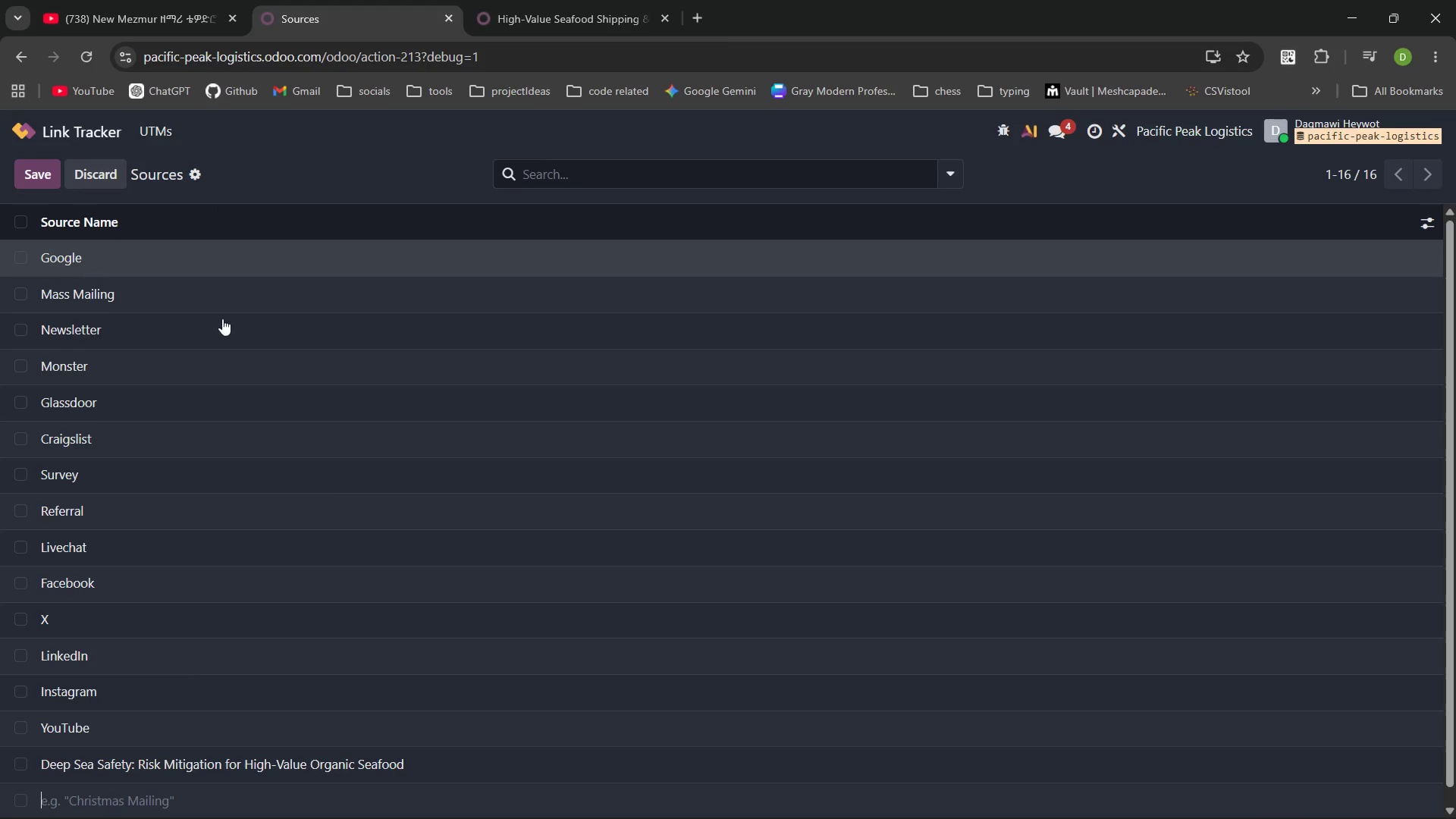 
left_click([477, 763])
 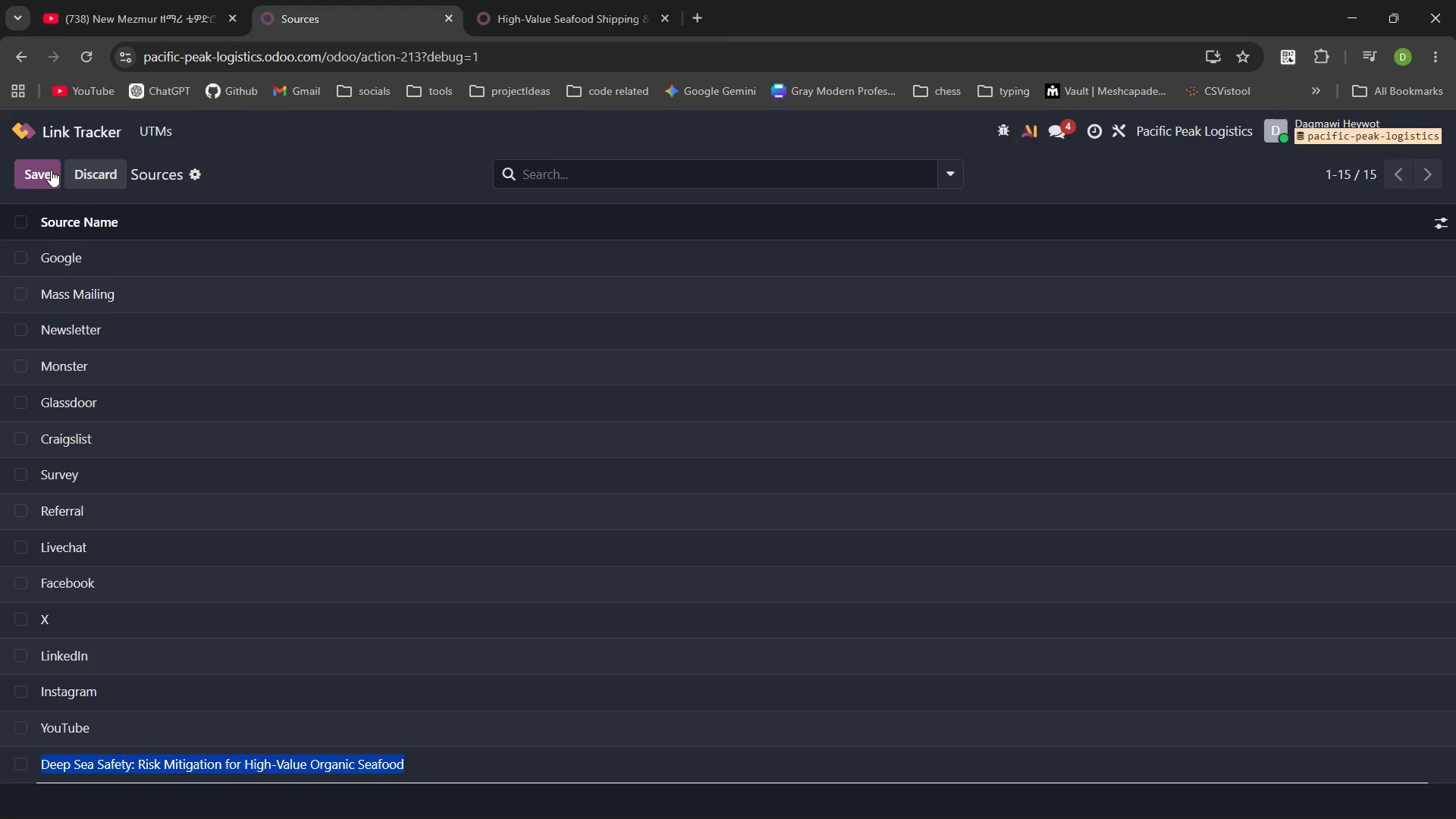 
left_click([51, 170])
 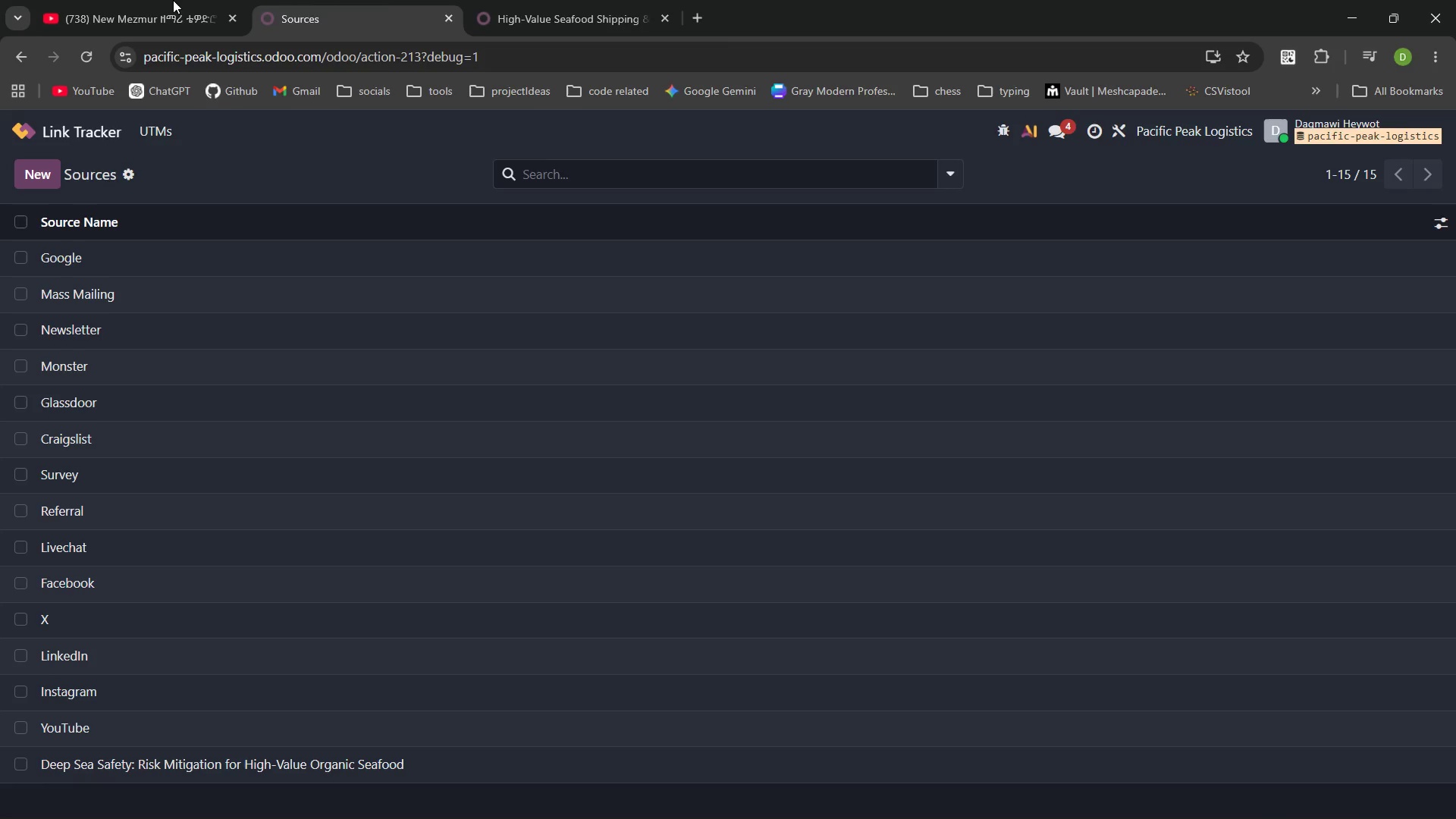 
wait(5.08)
 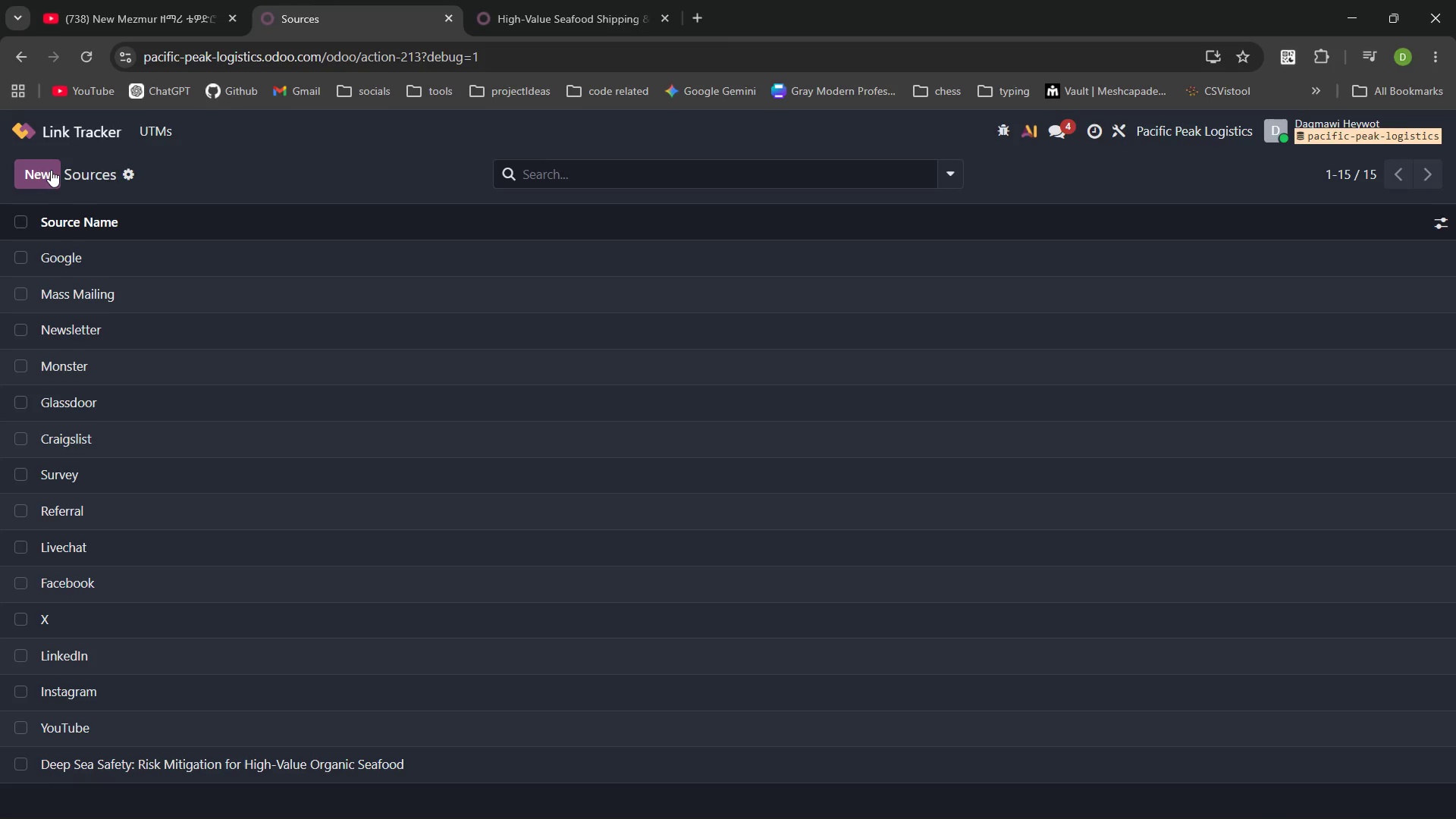 
mouse_move([517, 36])
 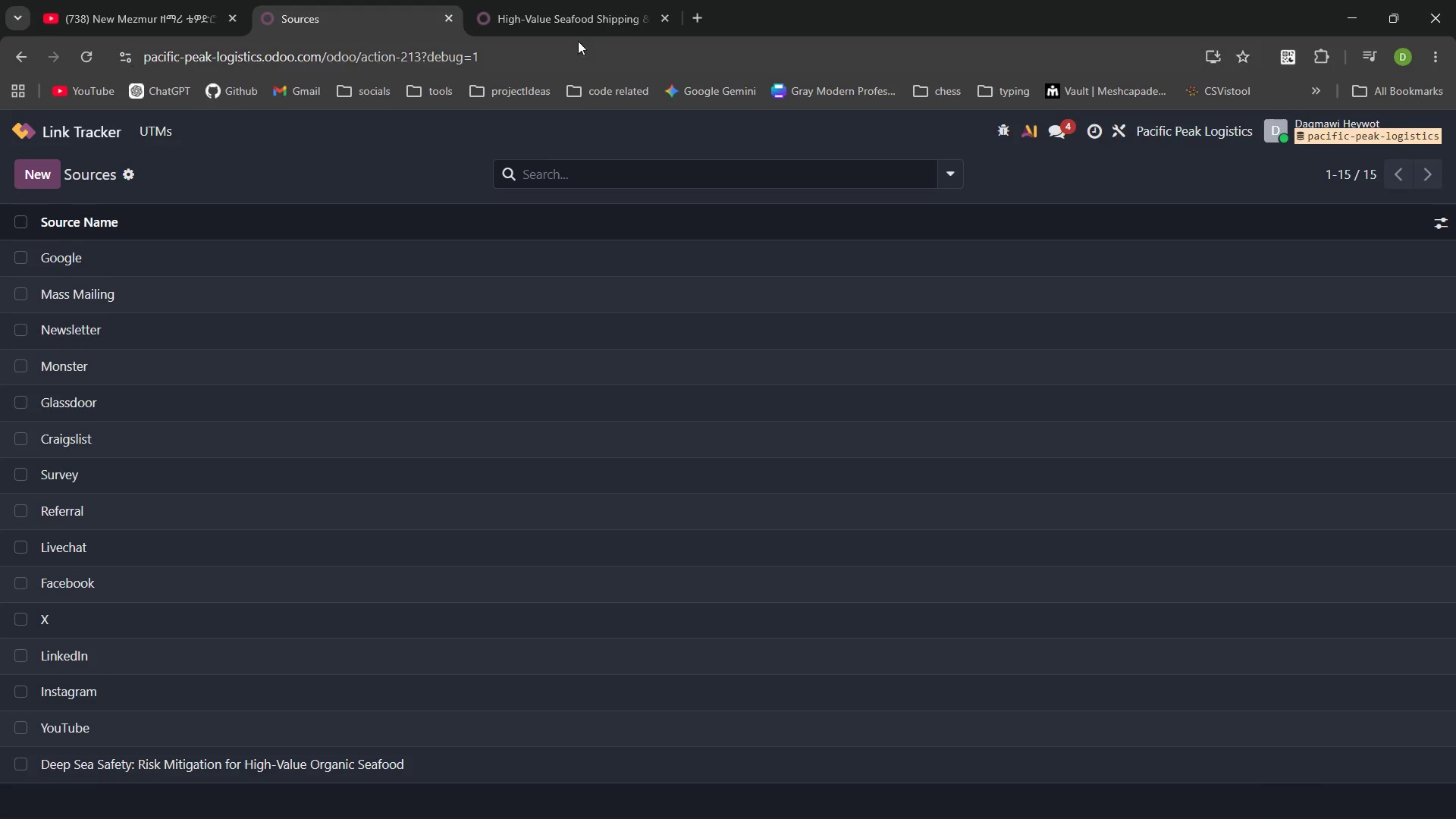 
left_click([581, 30])
 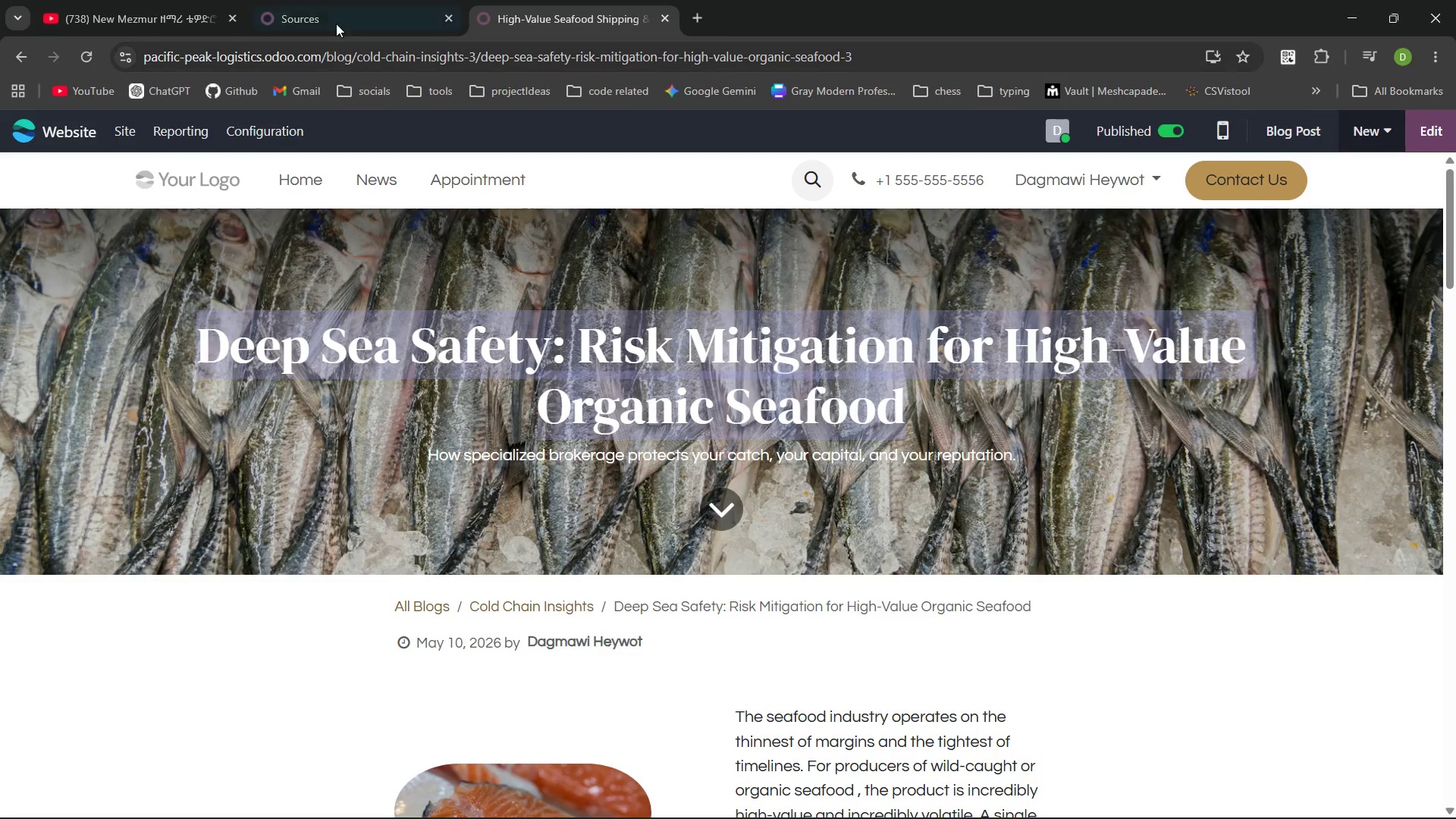 
left_click([335, 13])
 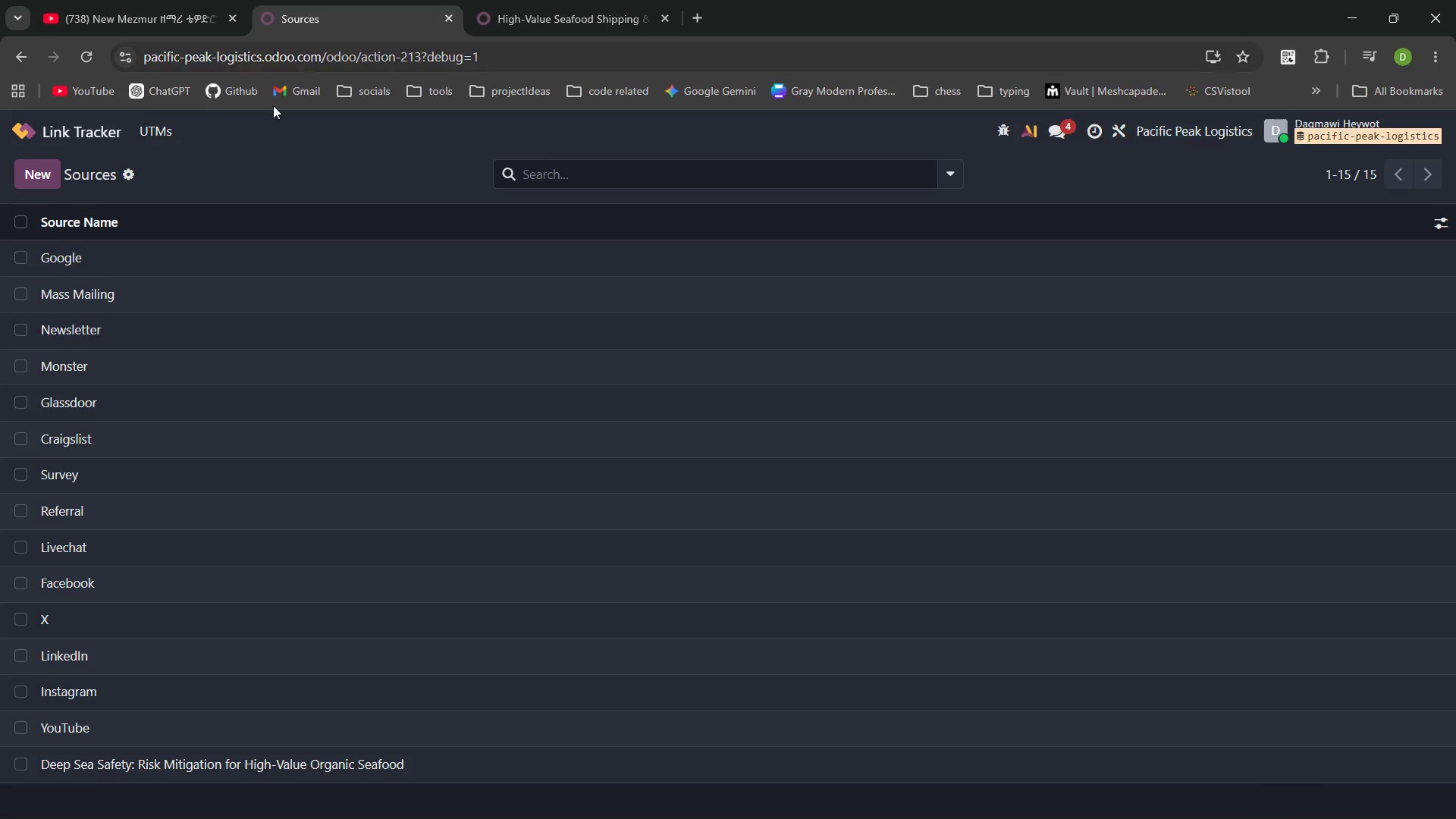 
left_click([92, 125])
 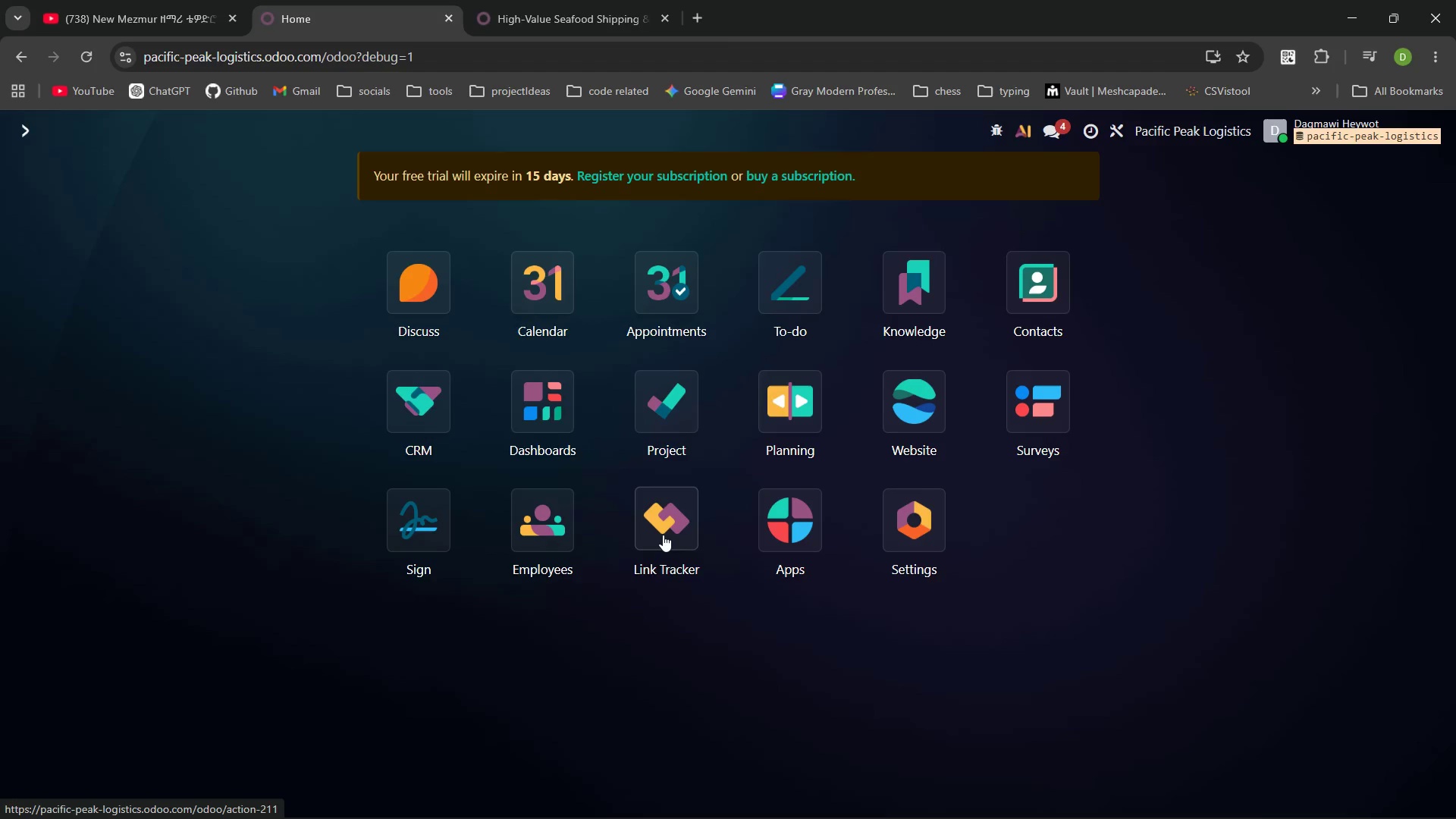 
left_click([663, 535])
 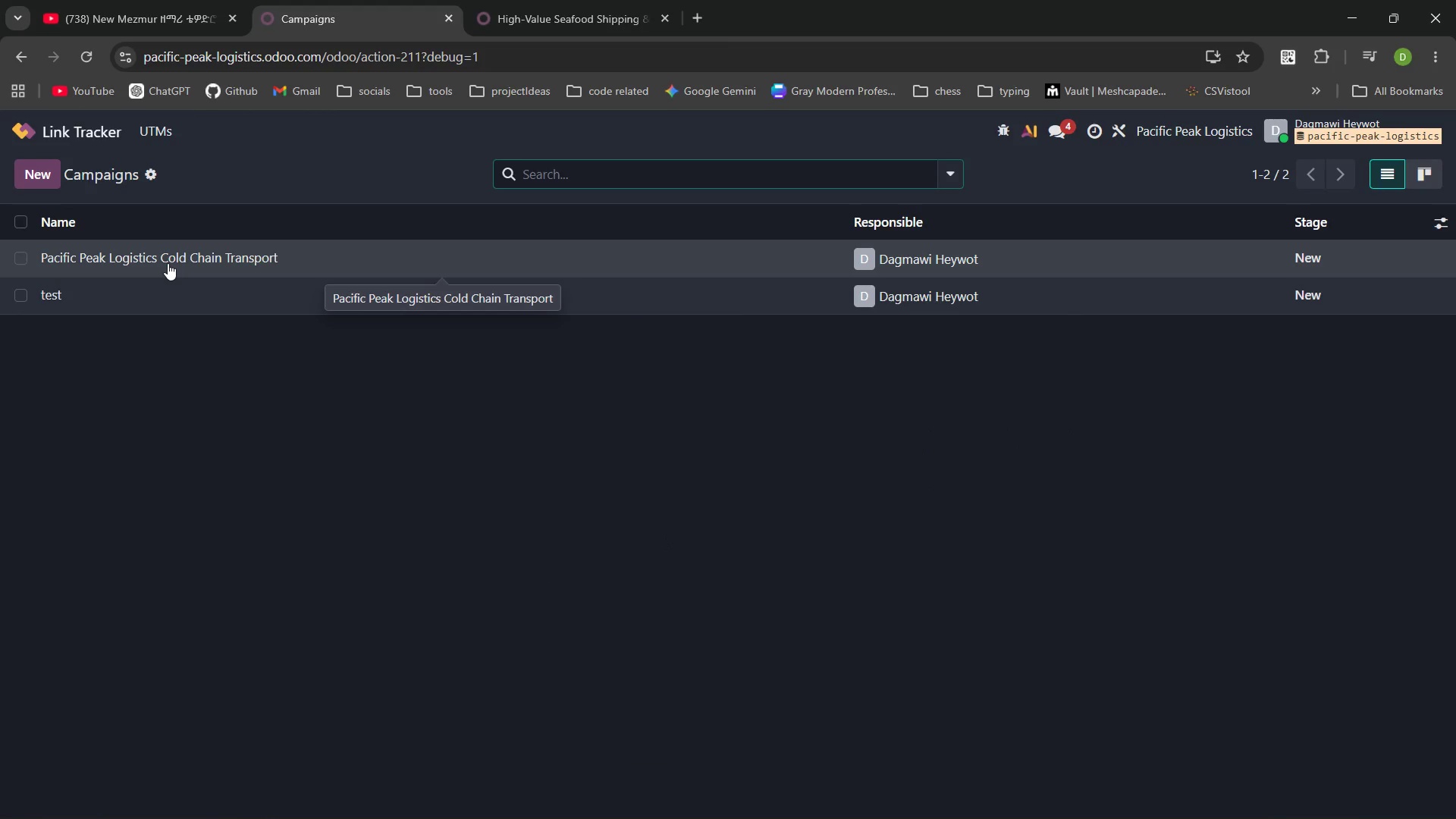 
wait(11.38)
 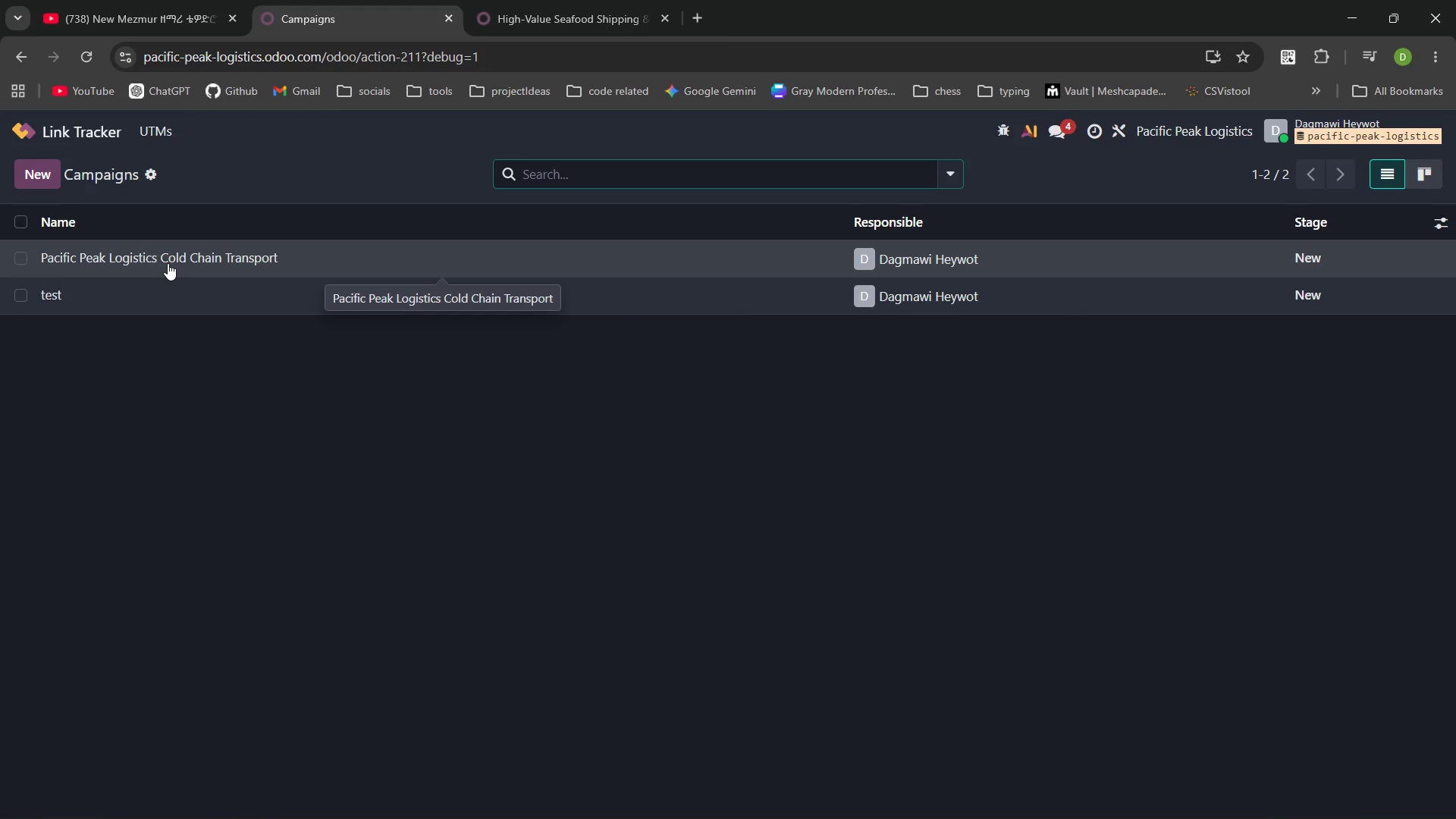 
left_click([597, 0])
 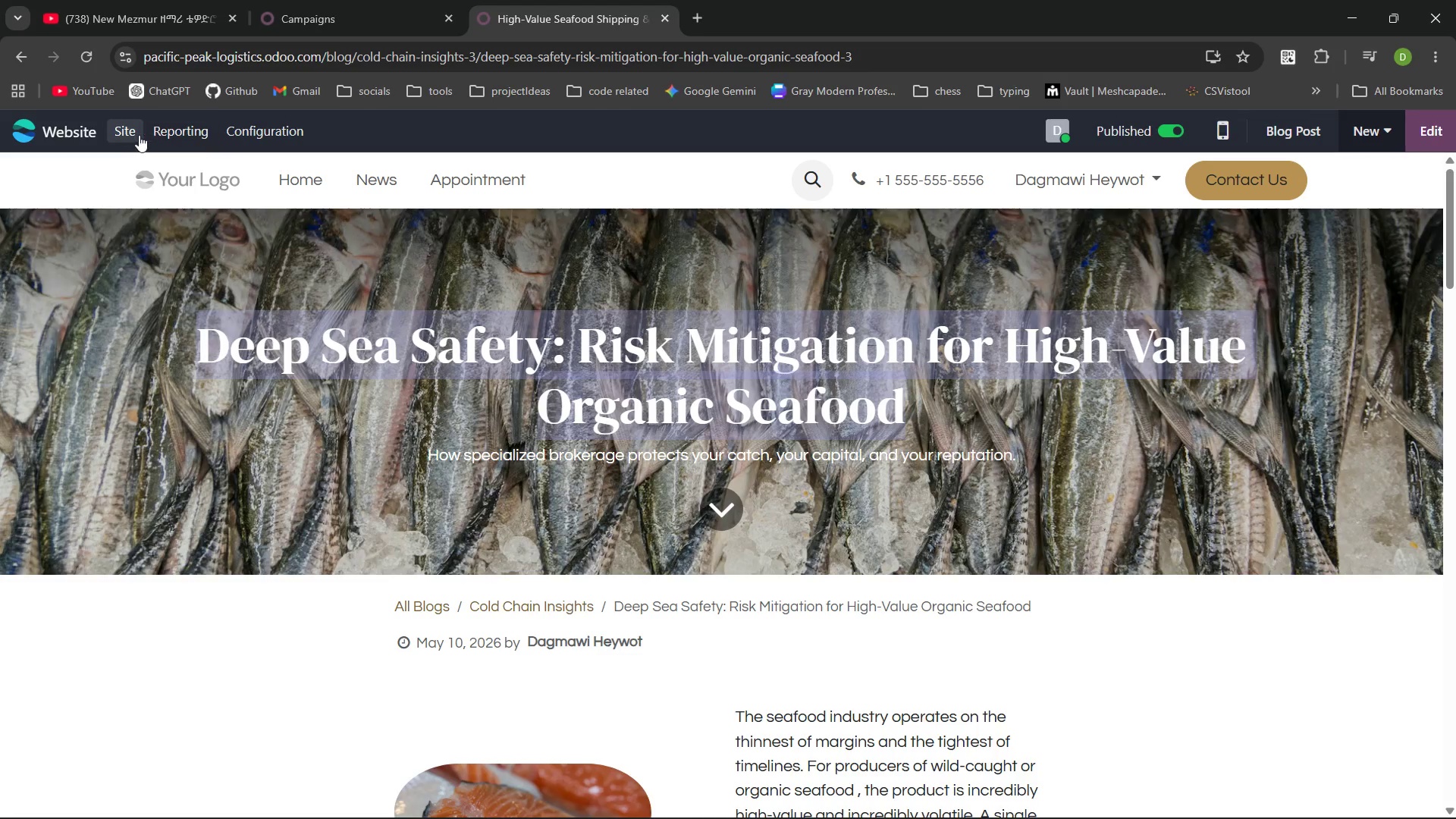 
left_click([131, 135])
 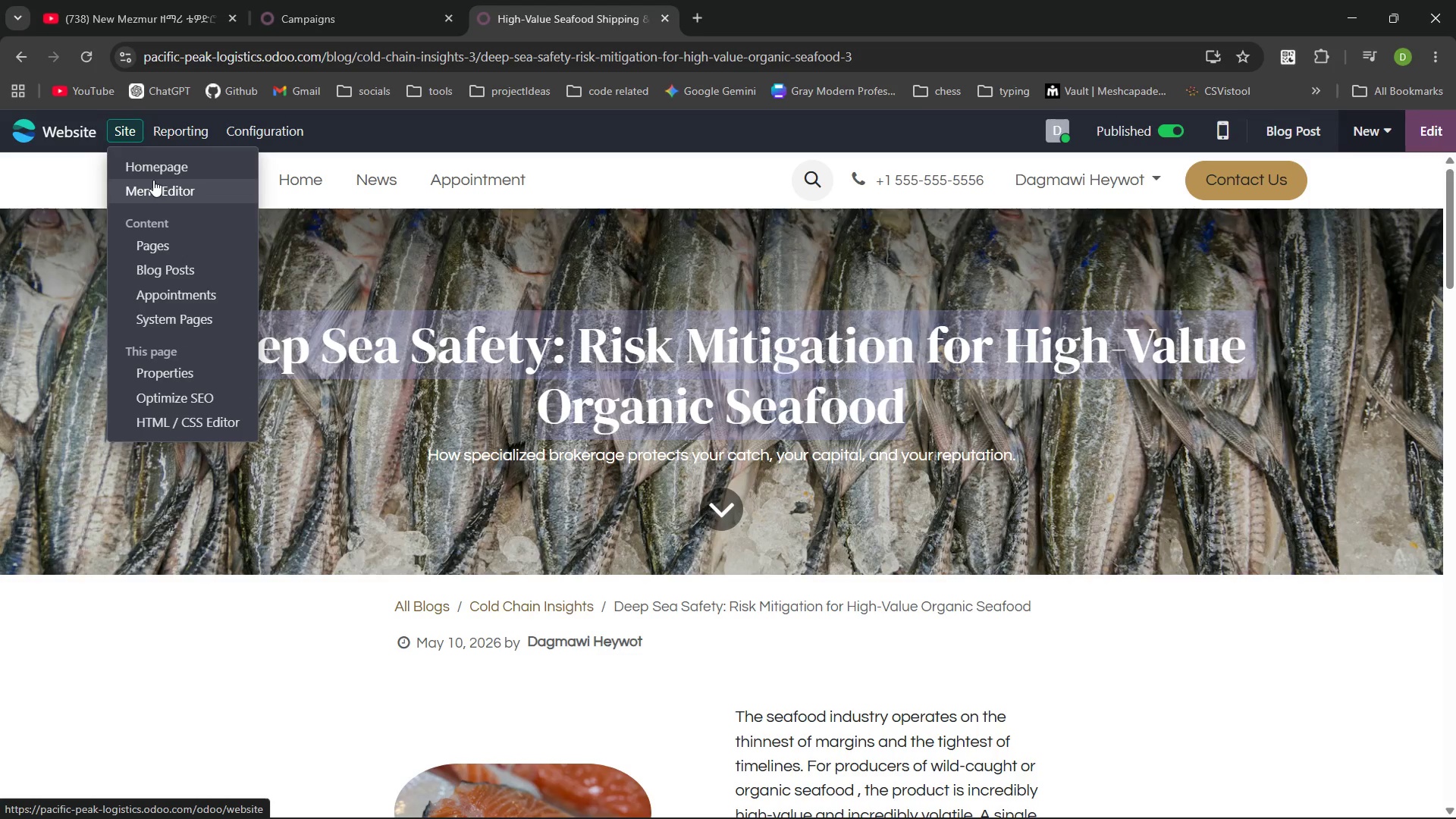 
wait(7.58)
 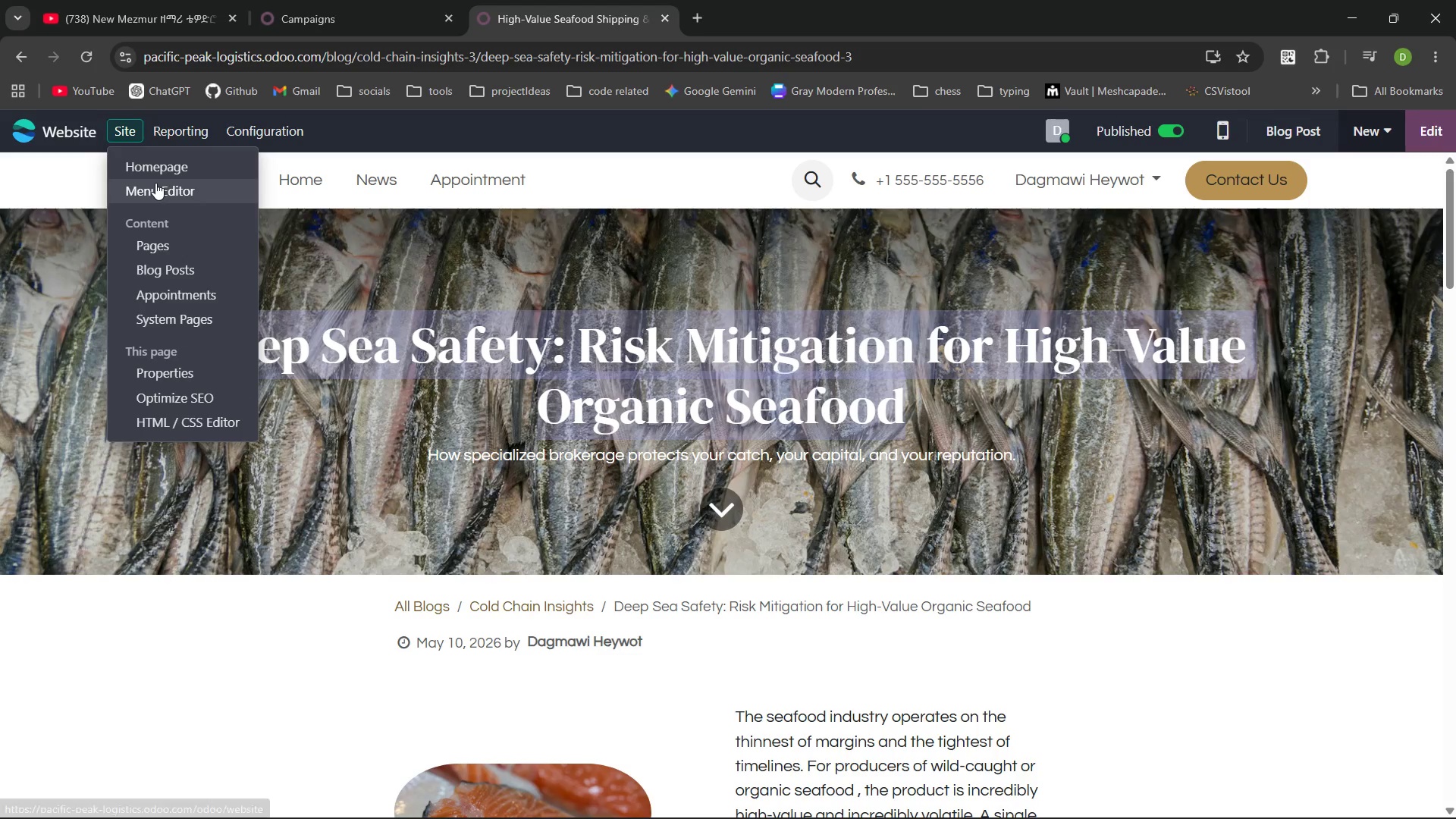 
left_click([457, 137])
 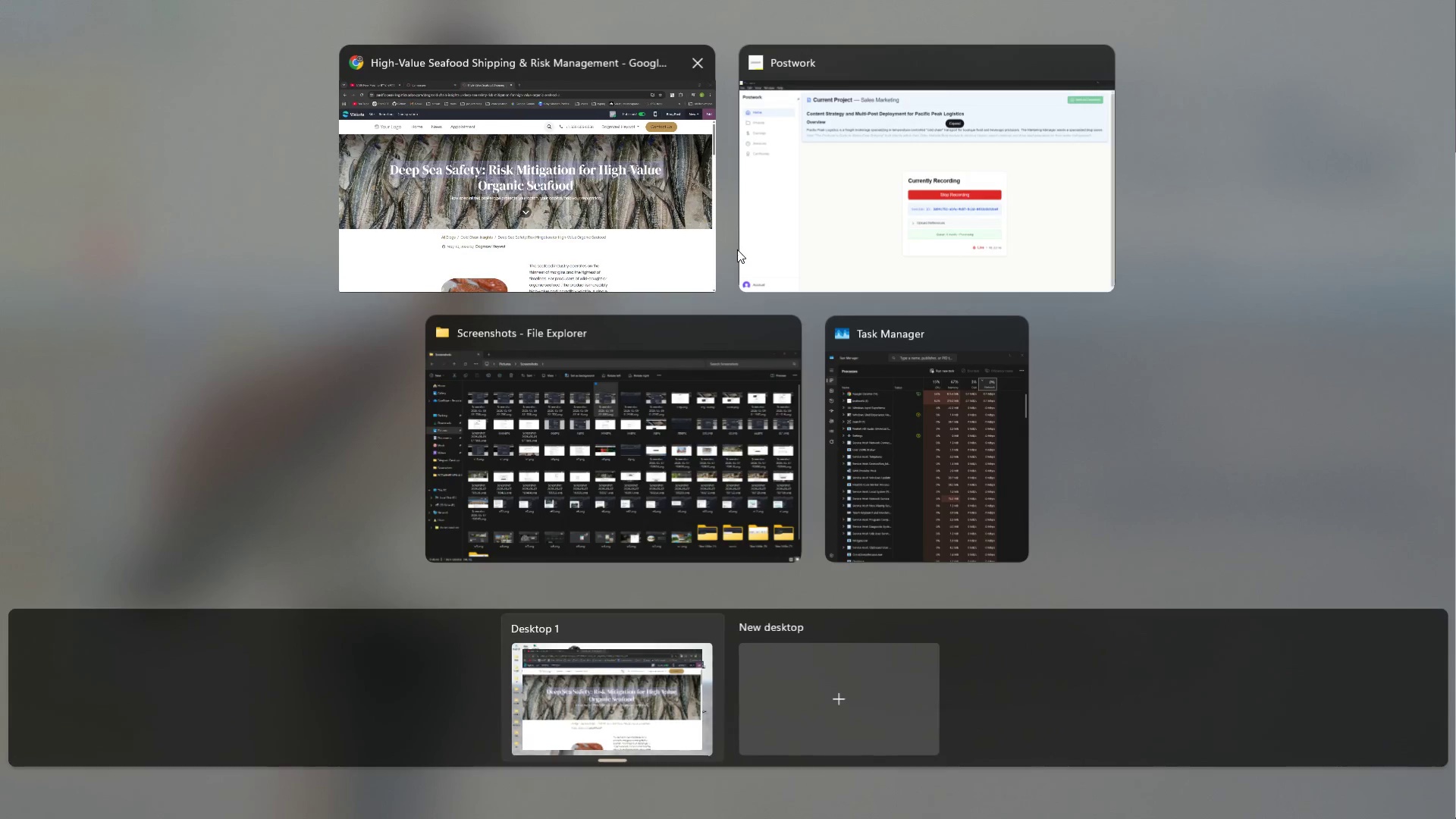 
left_click([899, 249])